 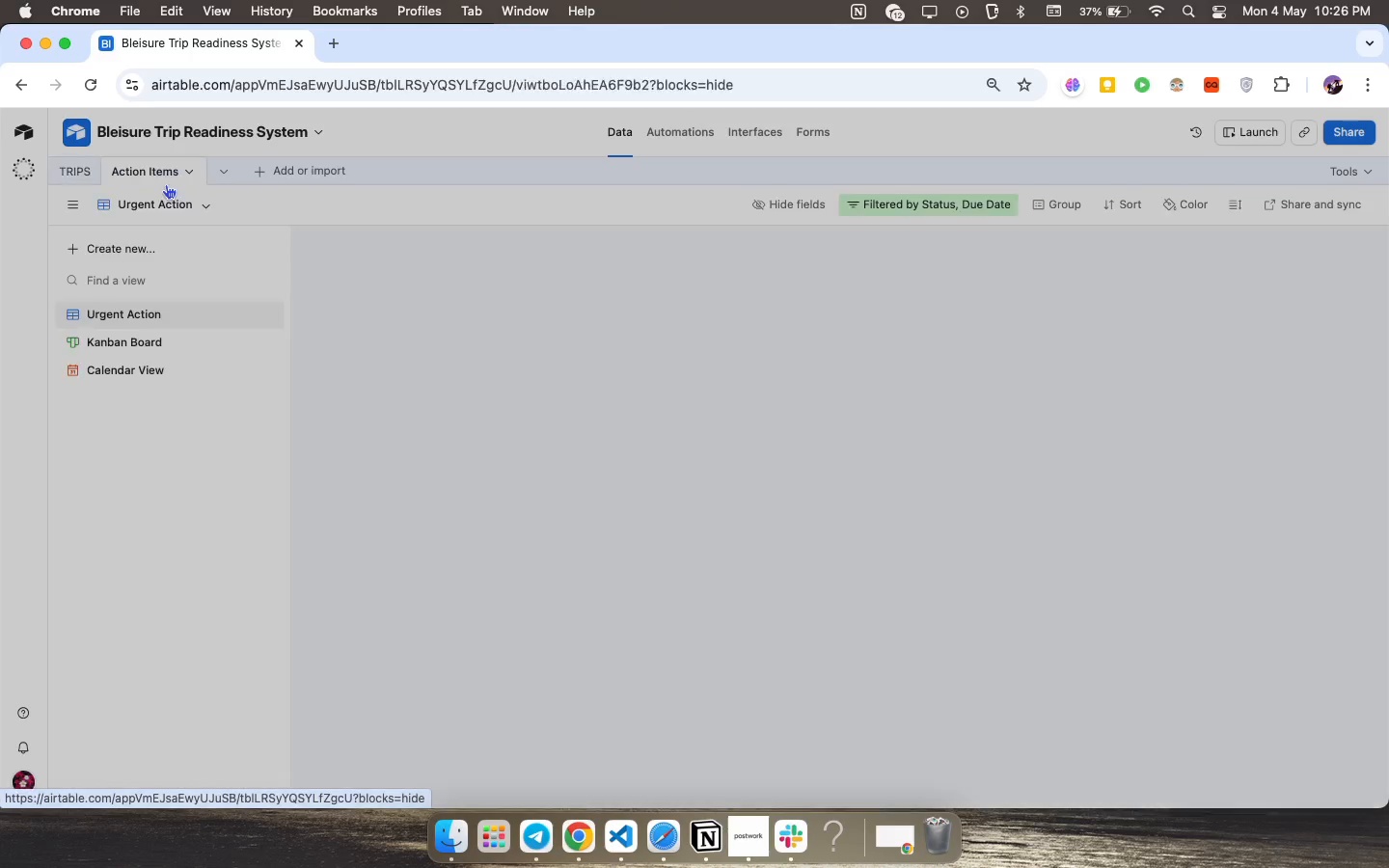 
right_click([166, 184])
 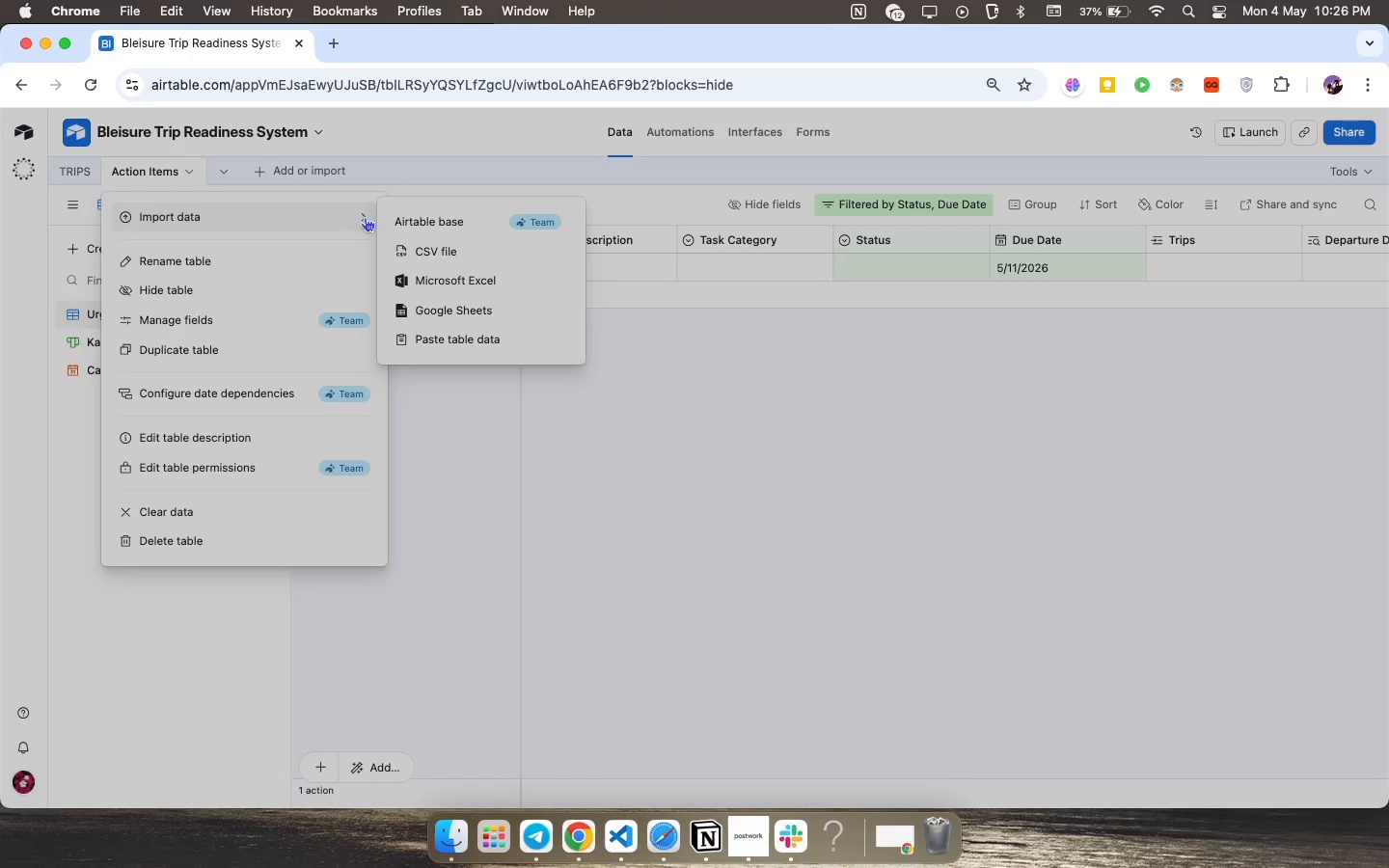 
left_click([412, 247])
 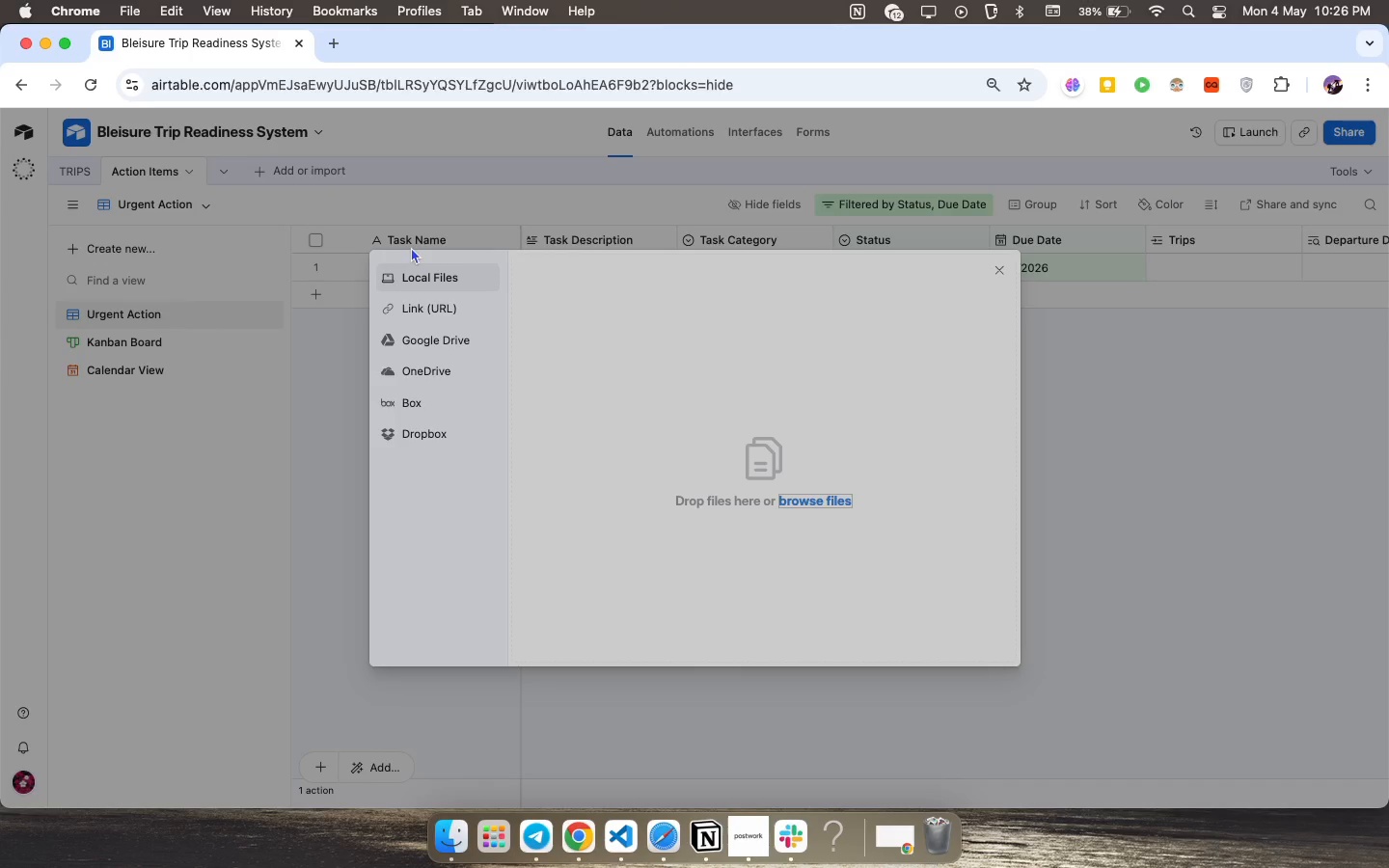 
wait(7.92)
 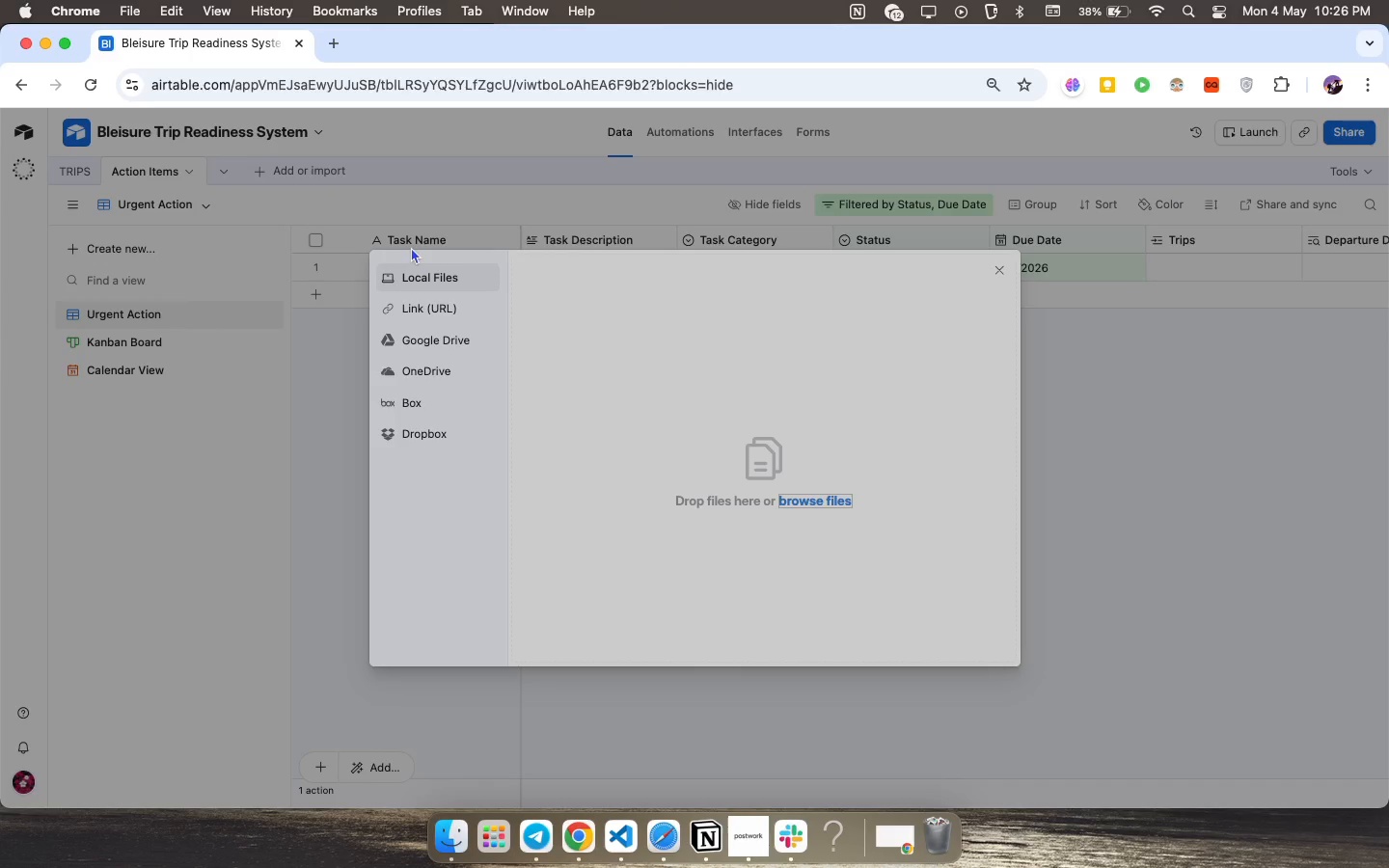 
left_click([830, 499])
 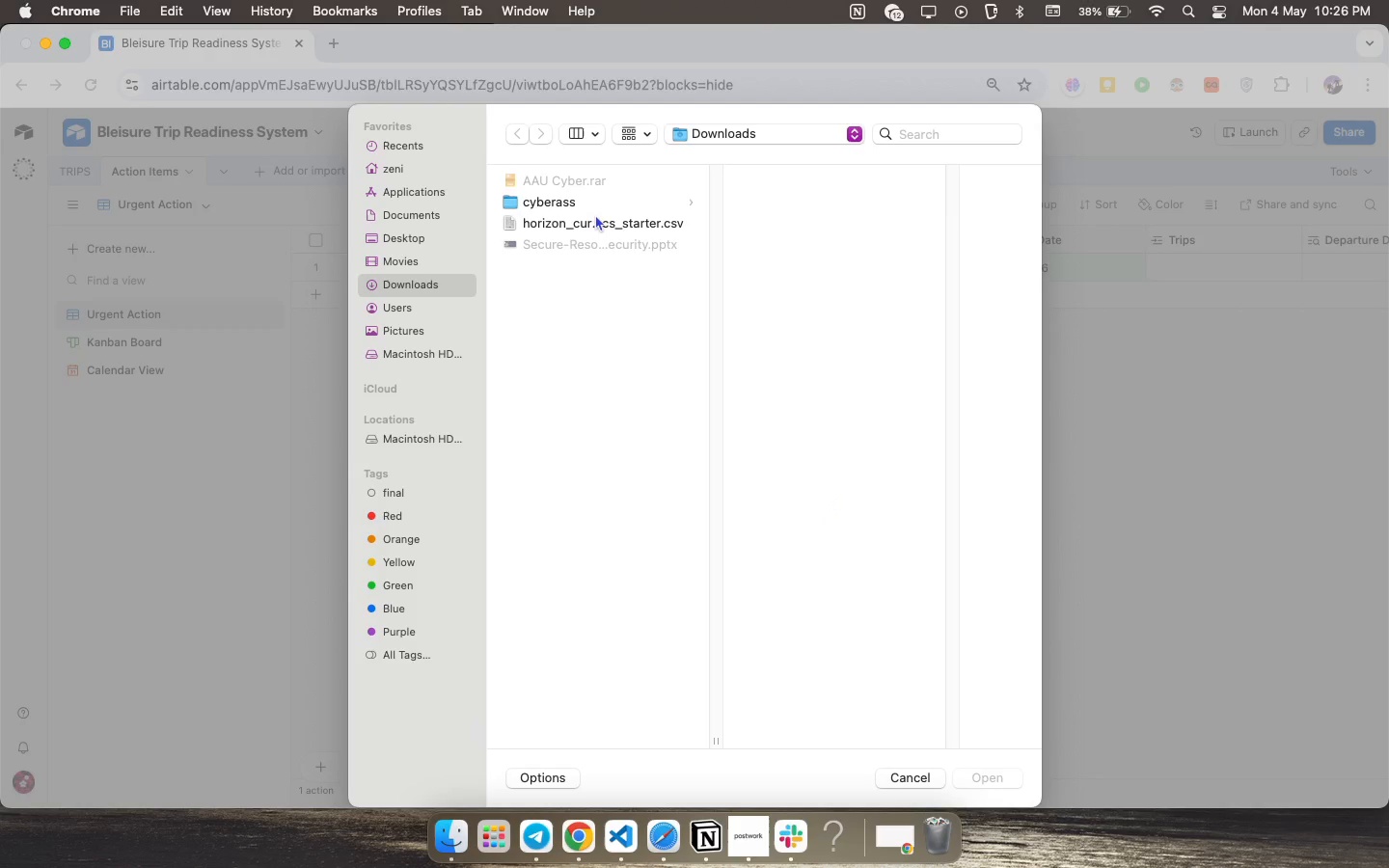 
double_click([596, 217])
 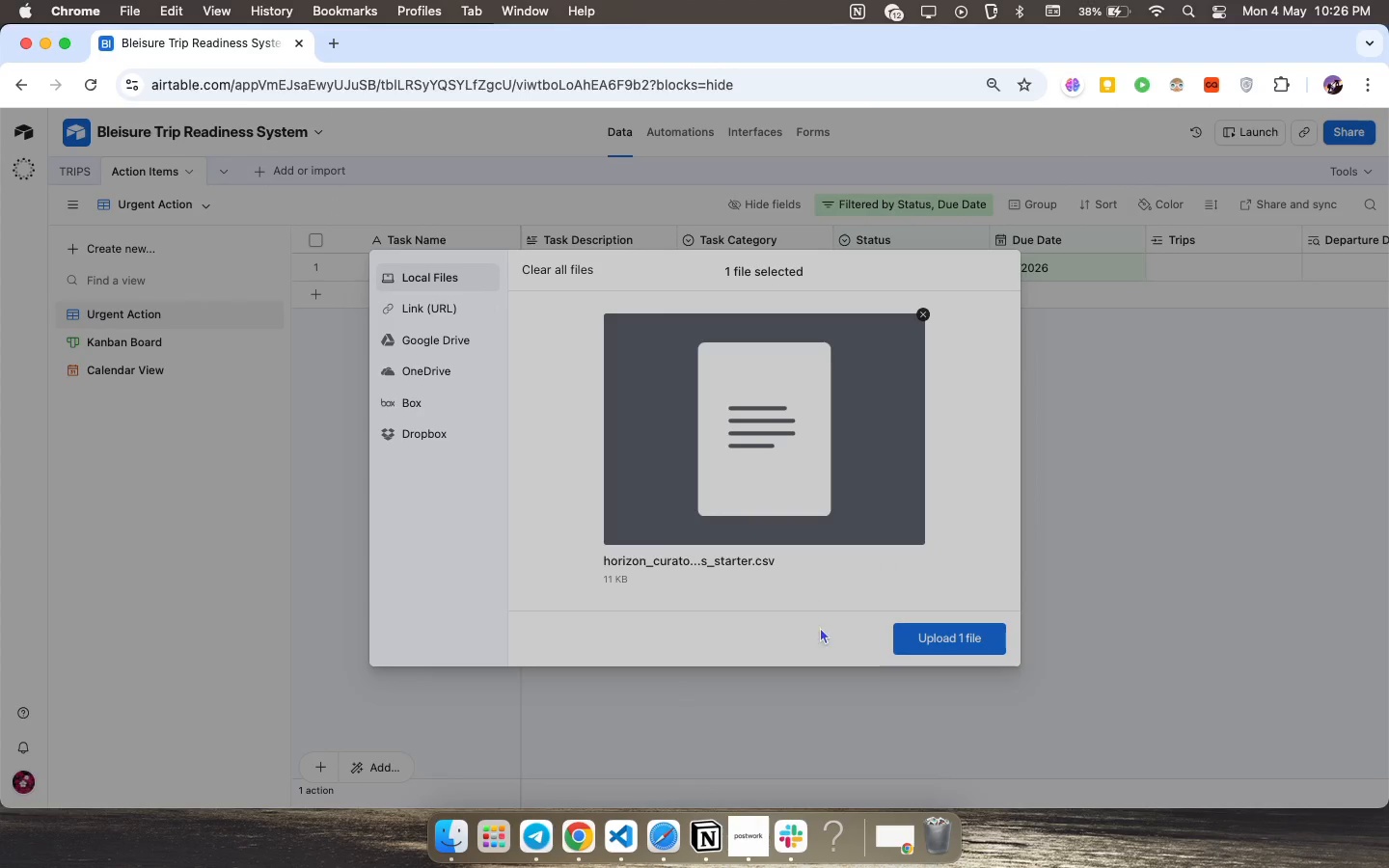 
left_click([941, 639])
 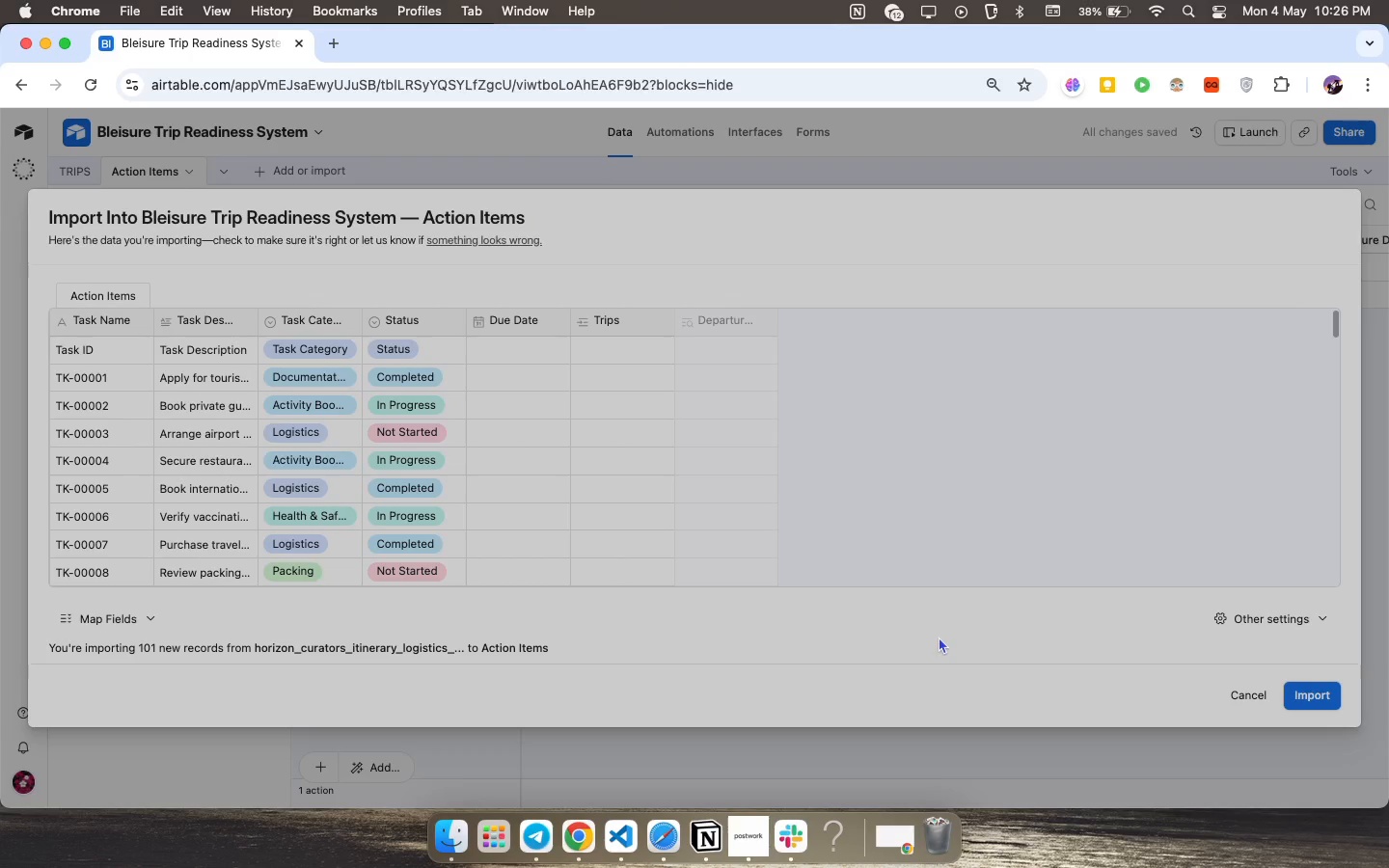 
wait(15.27)
 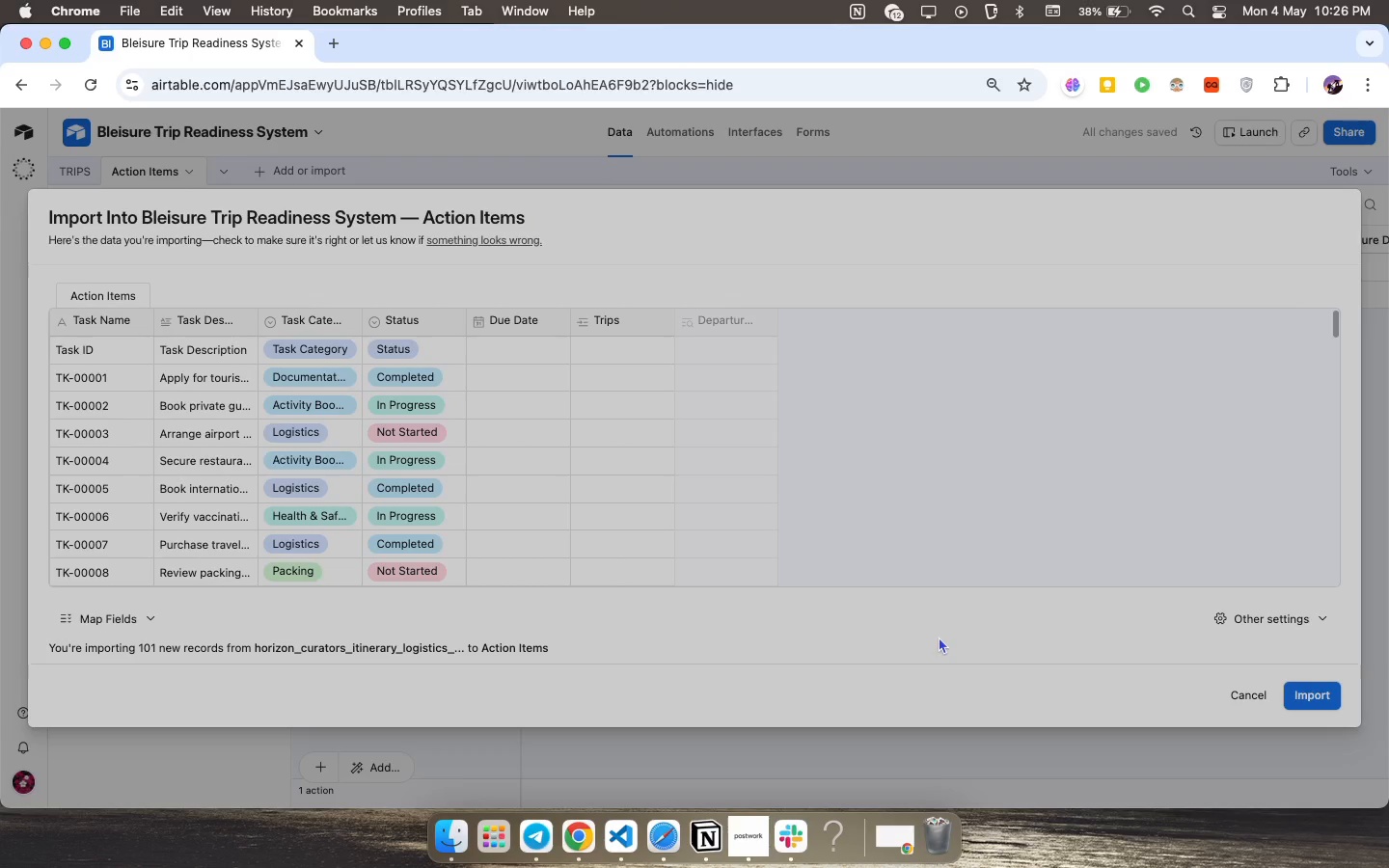 
left_click([1333, 693])
 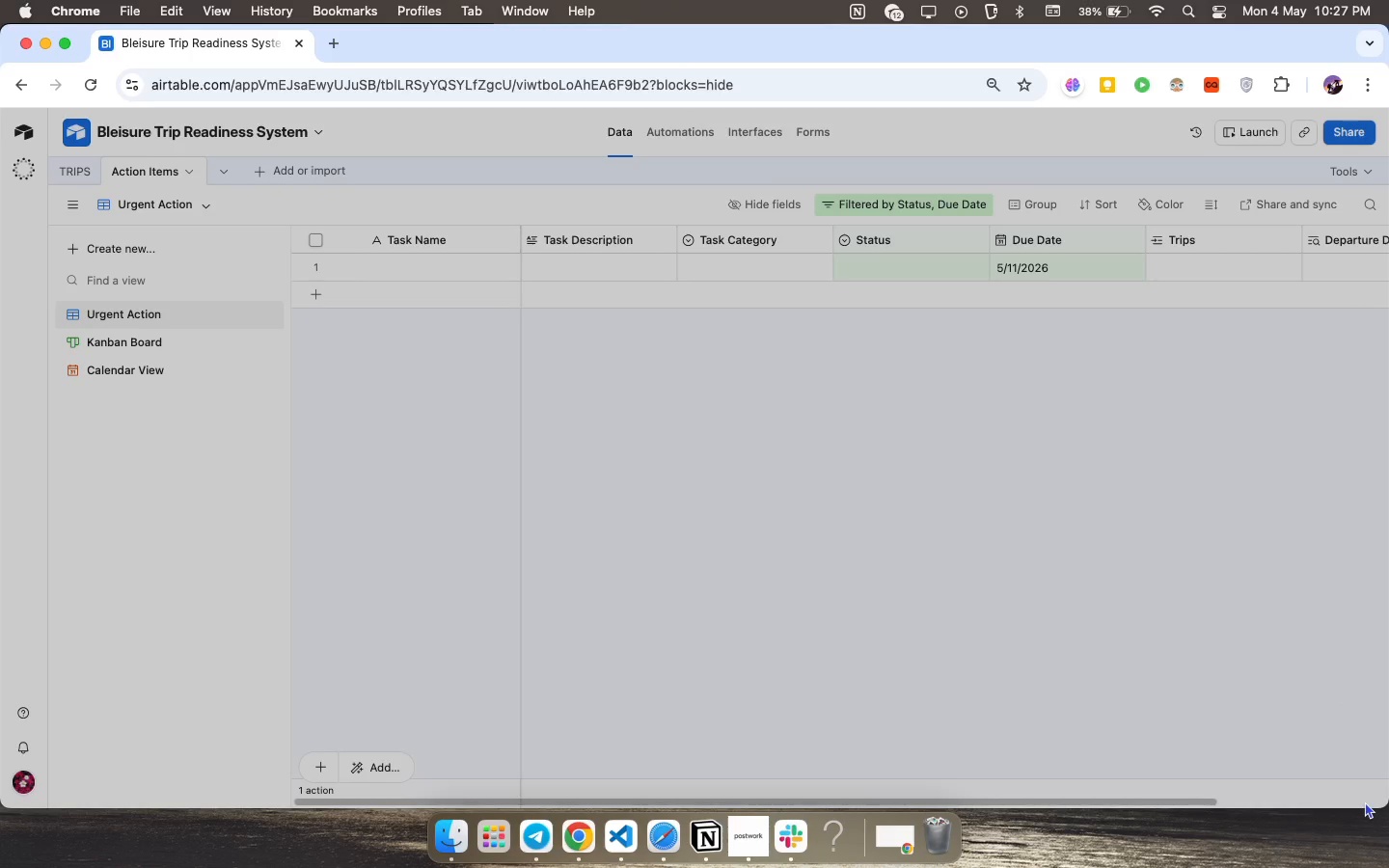 
wait(35.87)
 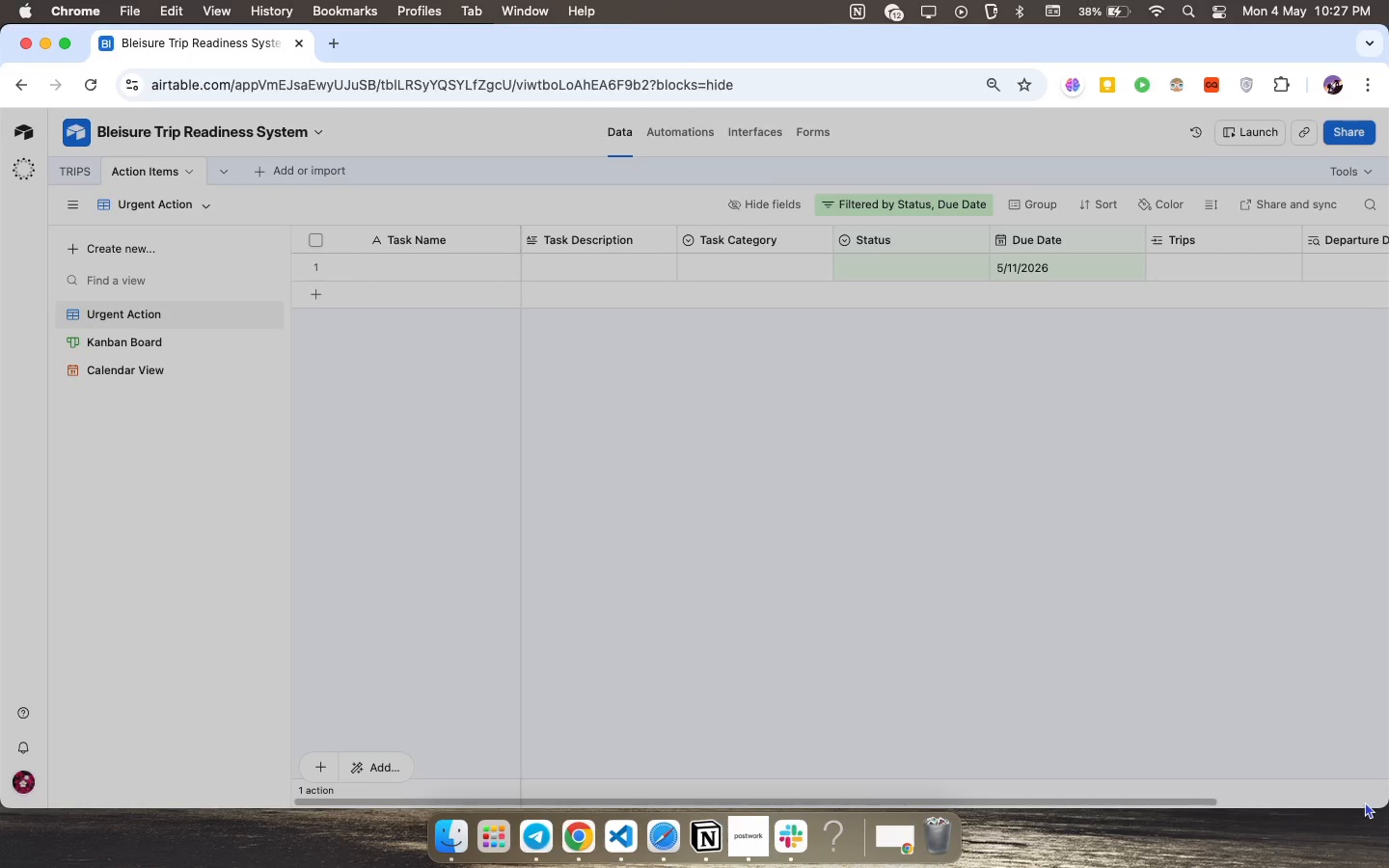 
left_click([419, 261])
 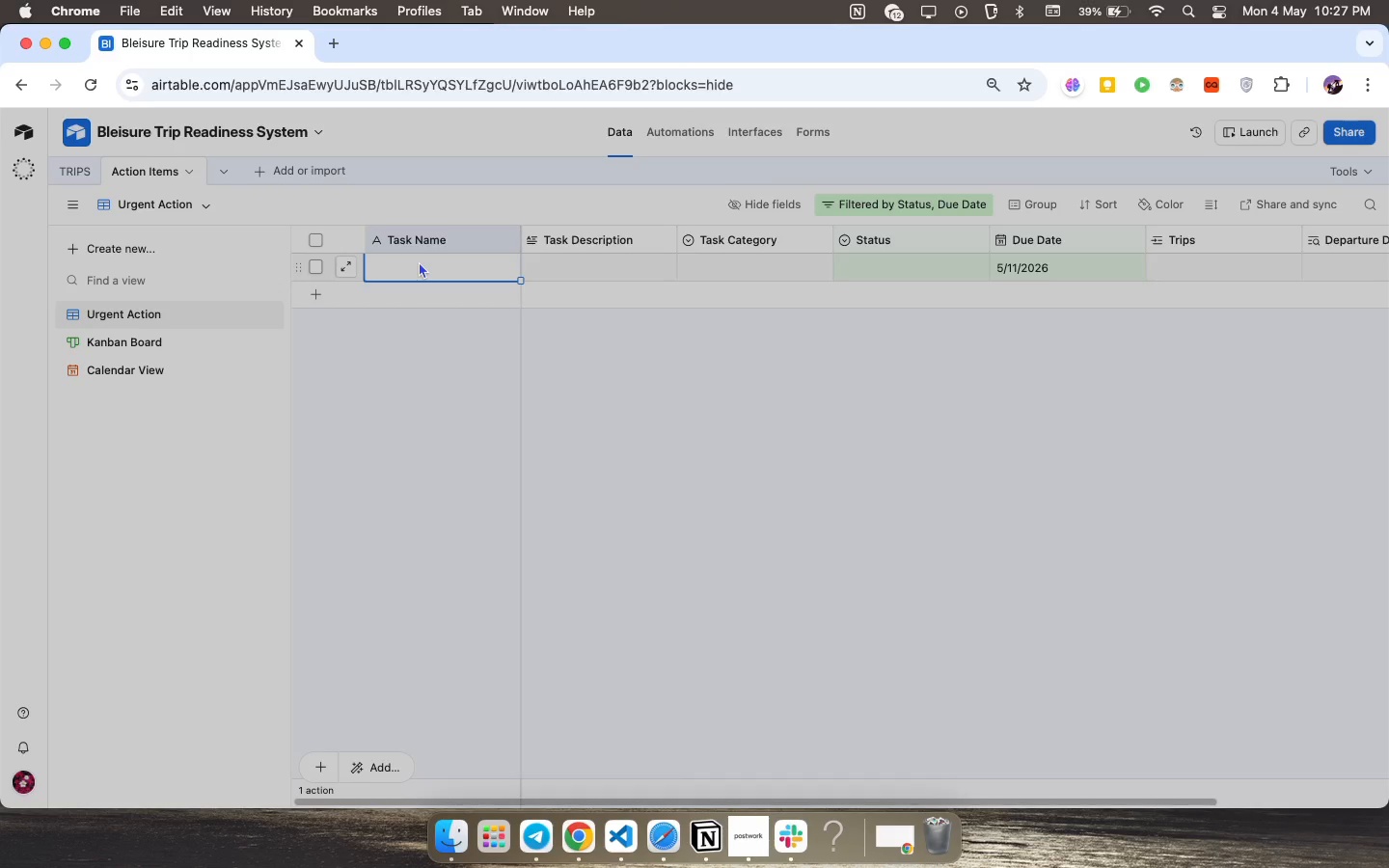 
key(Meta+CommandLeft)
 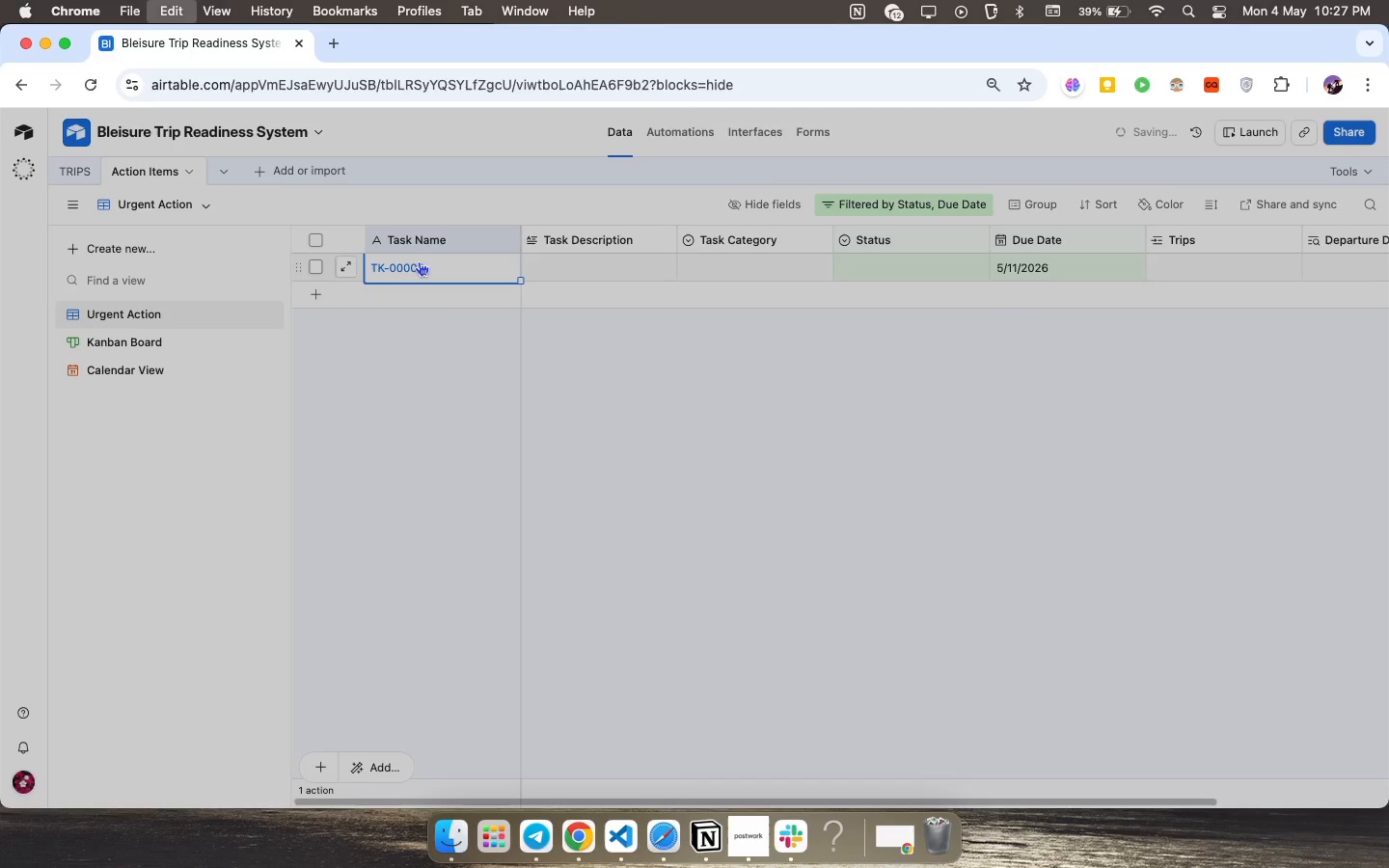 
key(Meta+V)
 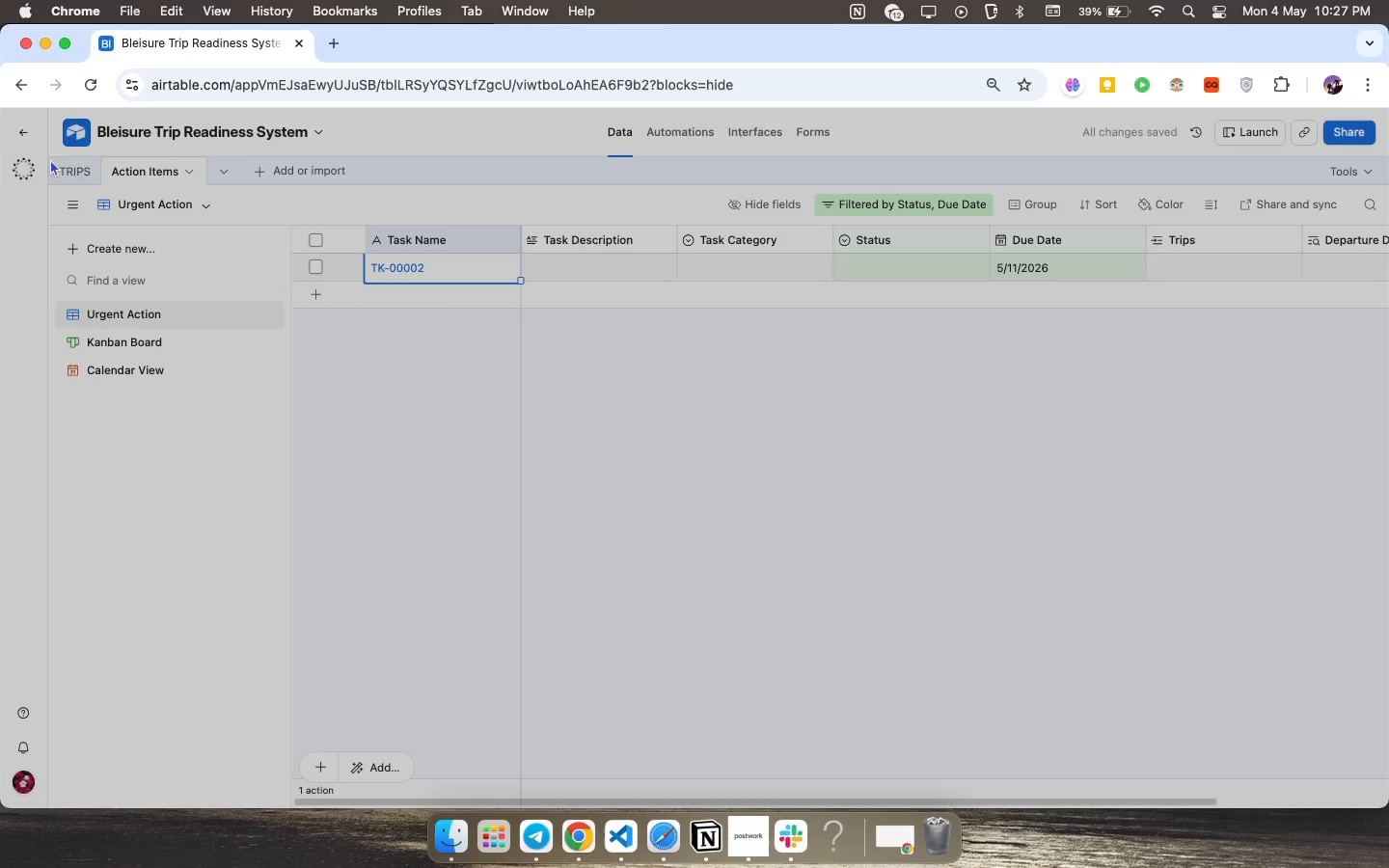 
left_click([66, 166])
 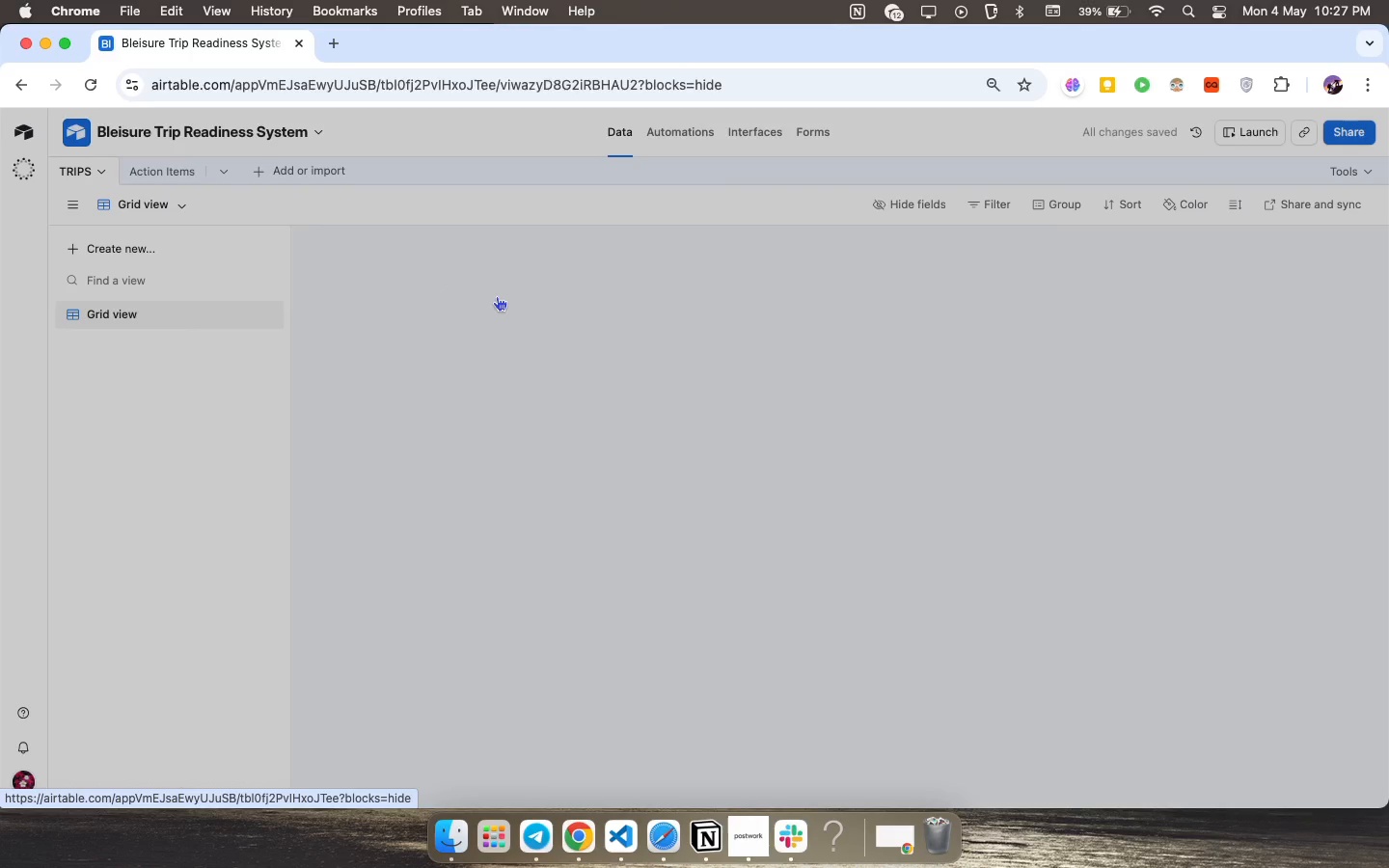 
scroll: coordinate [539, 354], scroll_direction: up, amount: 669.0
 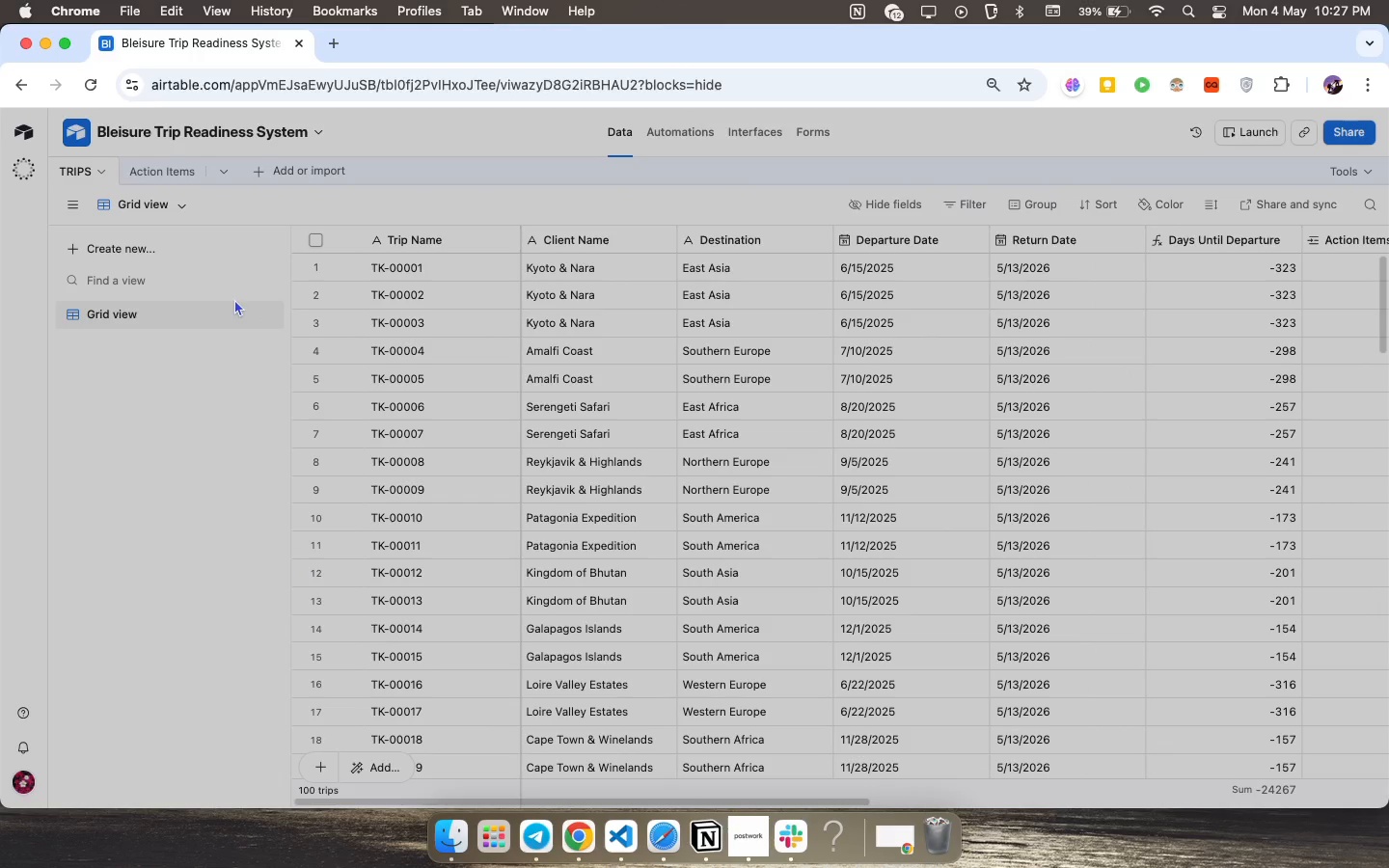 
left_click([139, 174])
 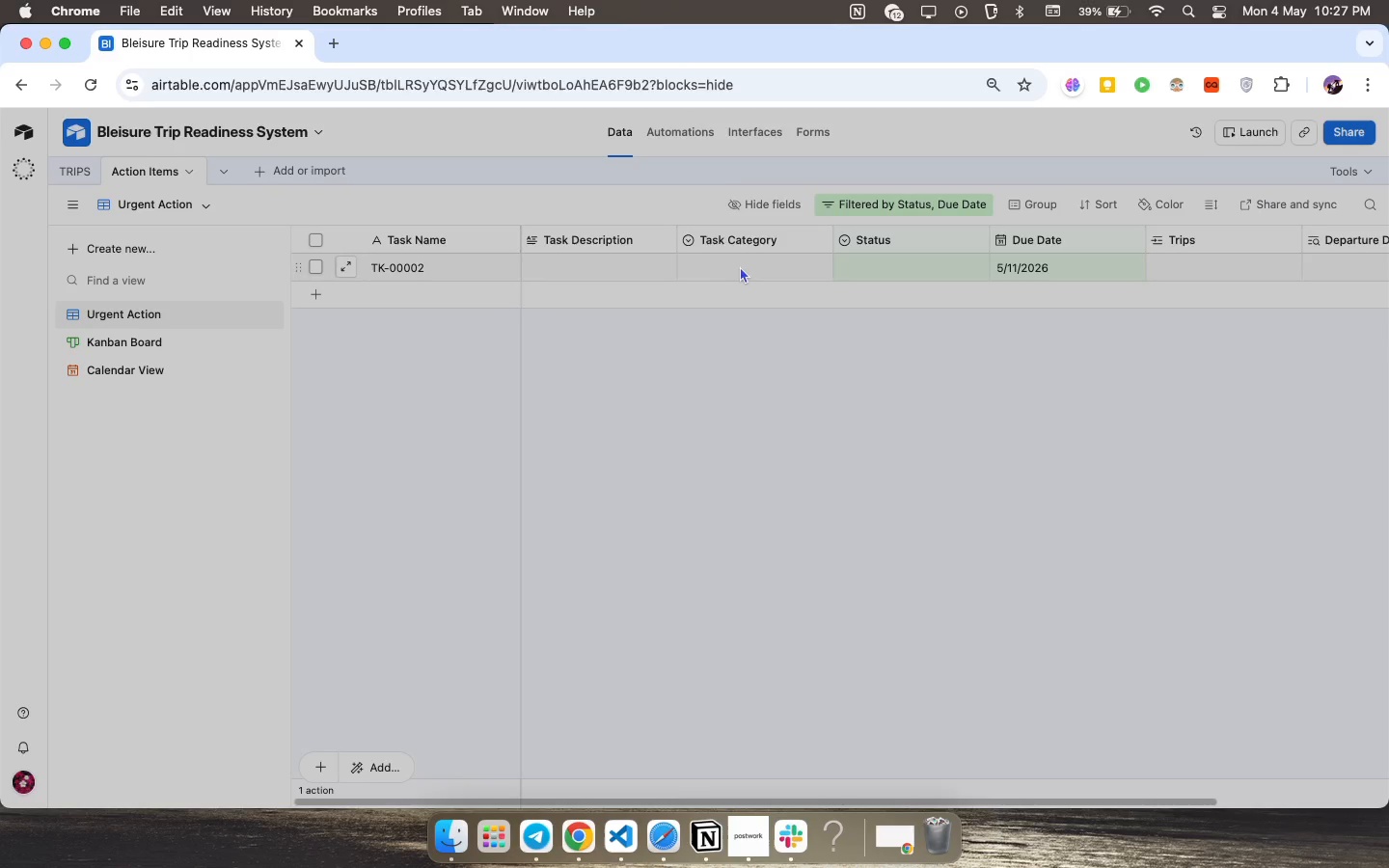 
left_click([811, 272])
 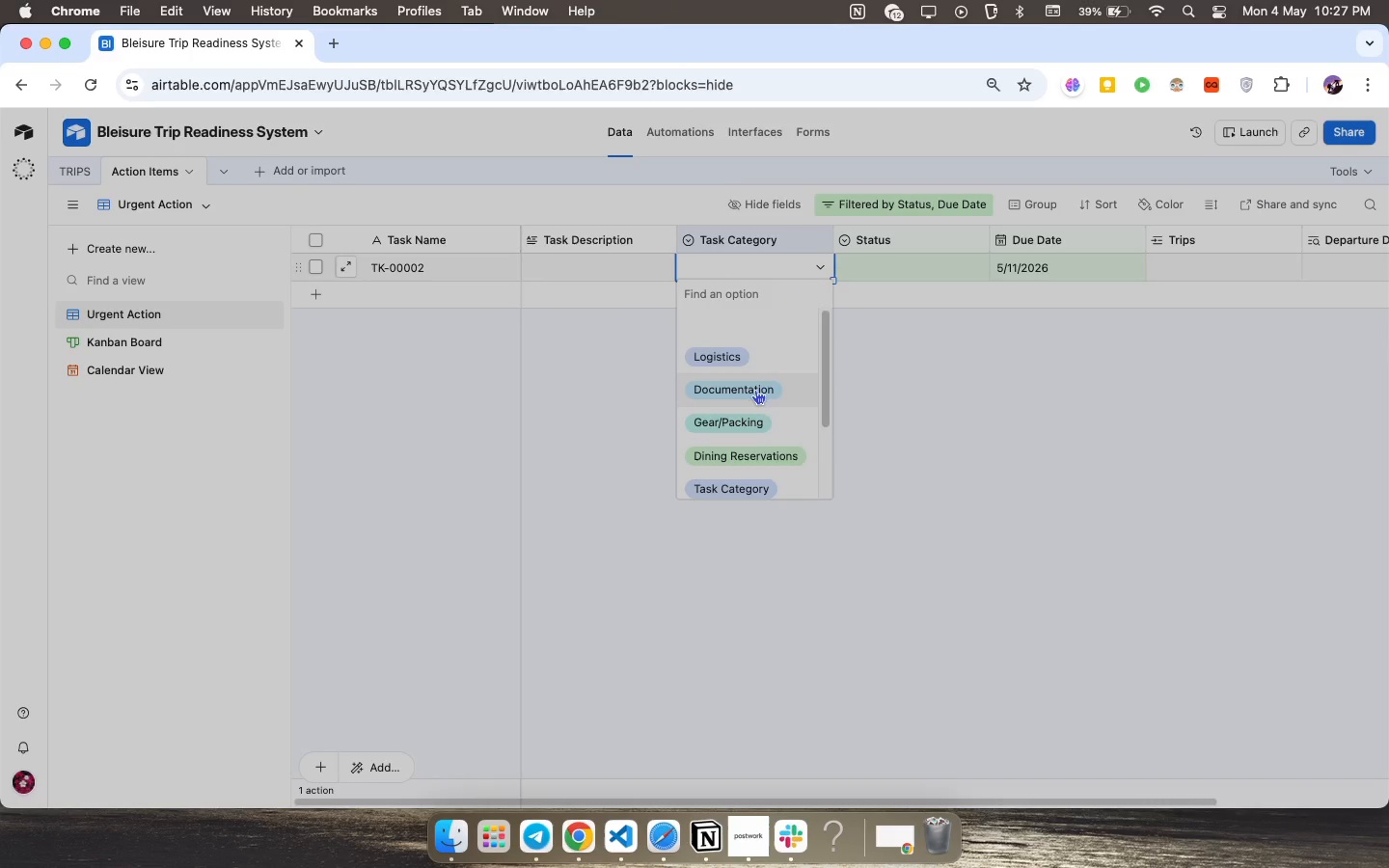 
left_click([752, 406])
 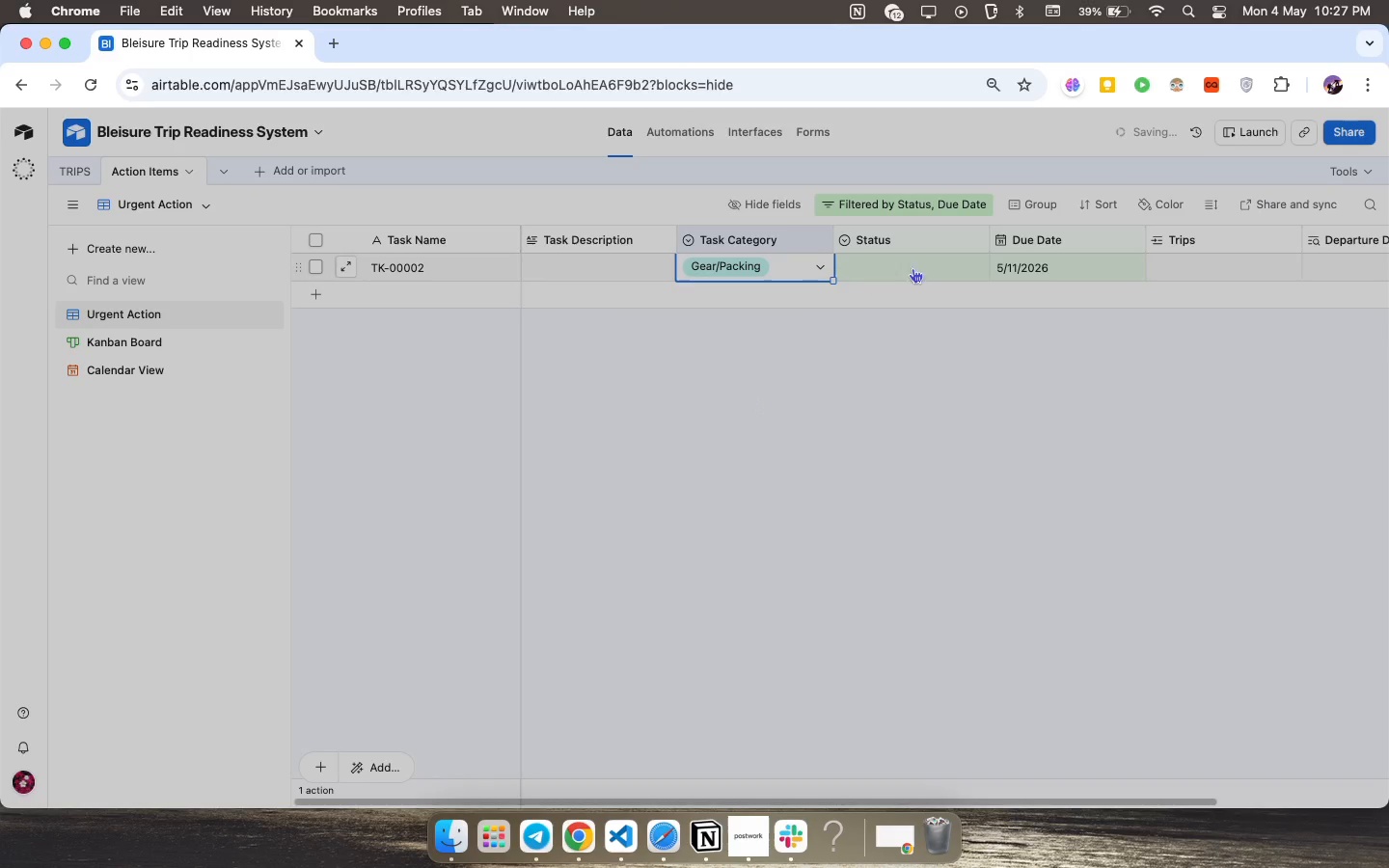 
left_click([912, 268])
 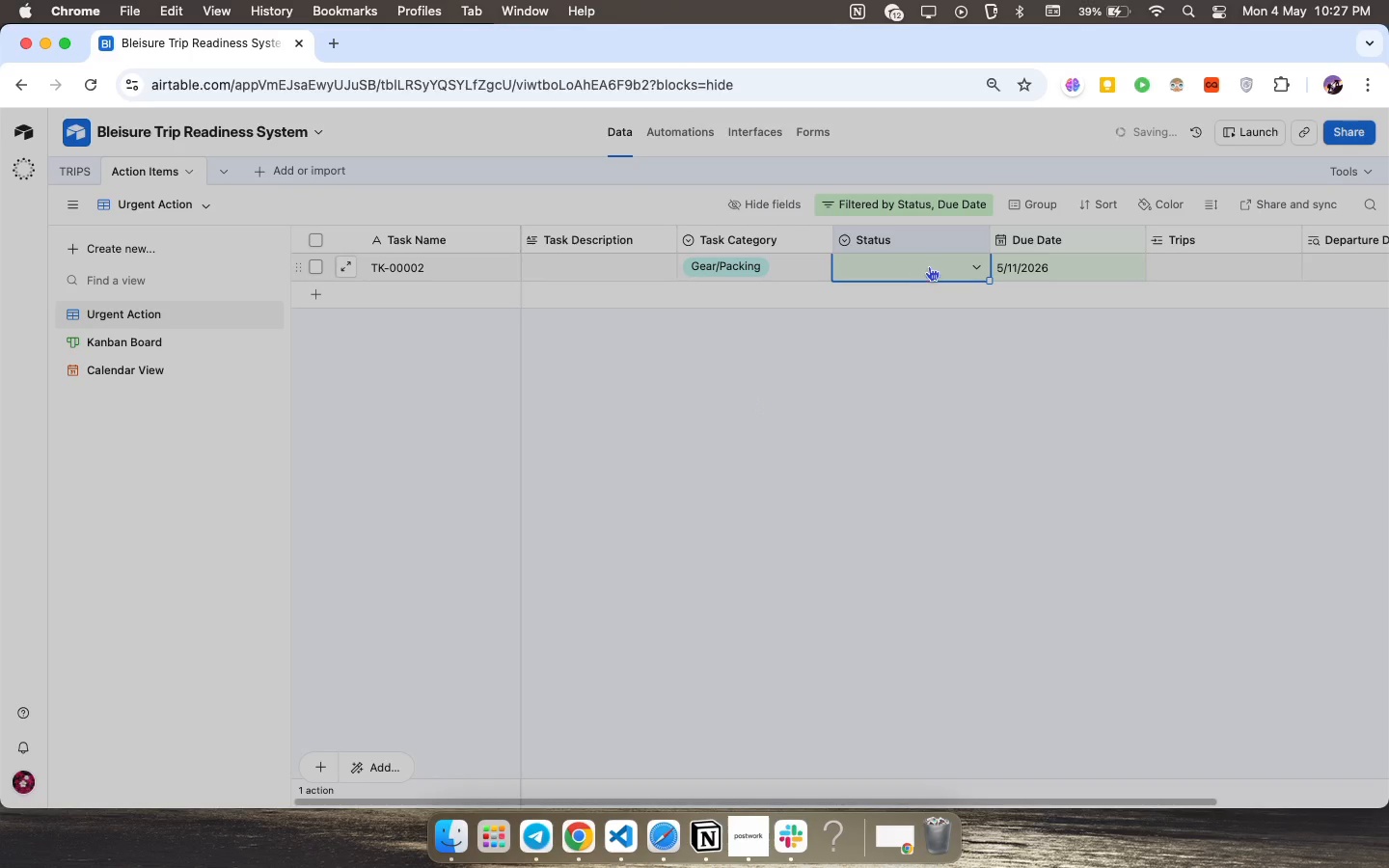 
left_click([937, 262])
 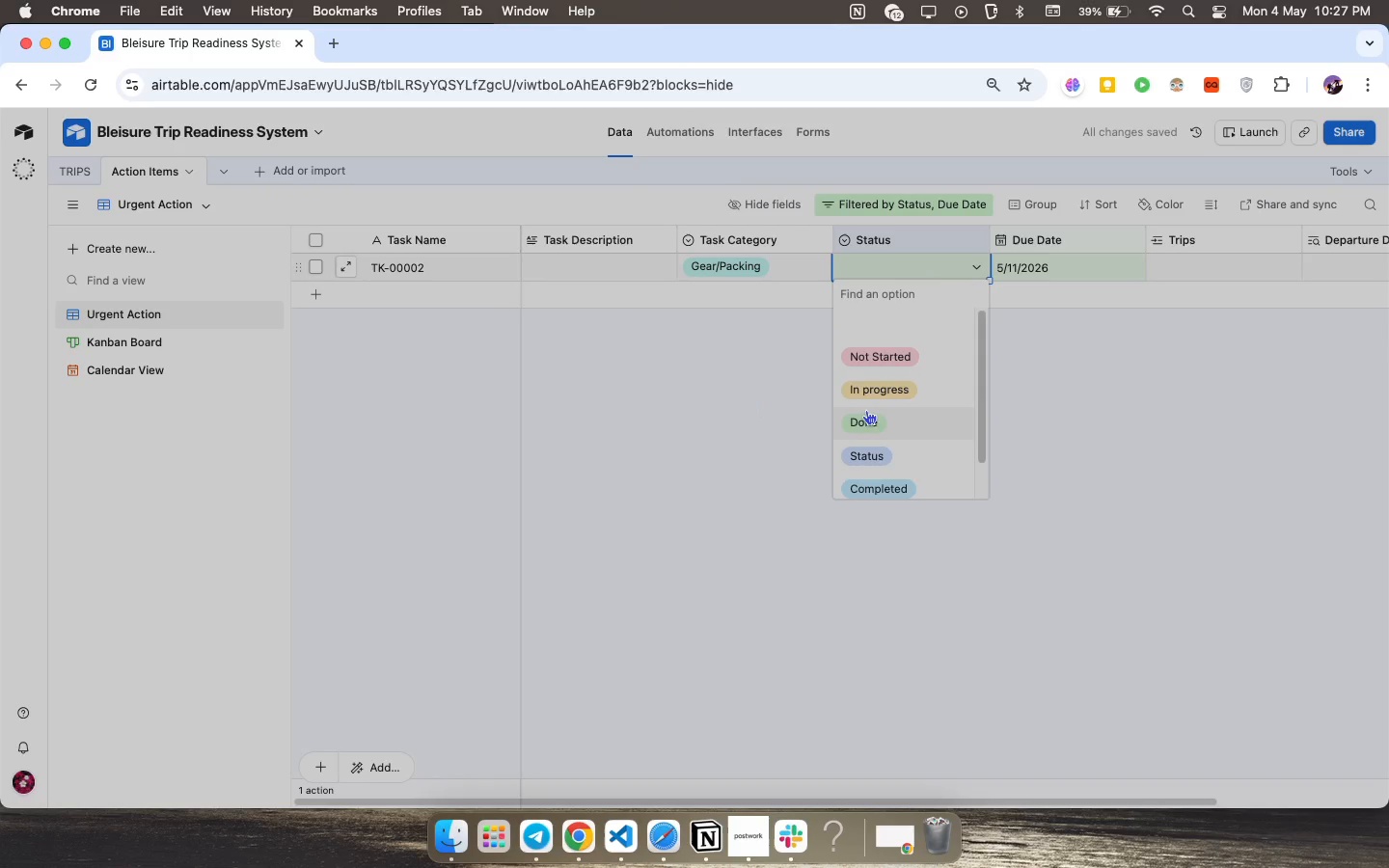 
left_click([866, 415])
 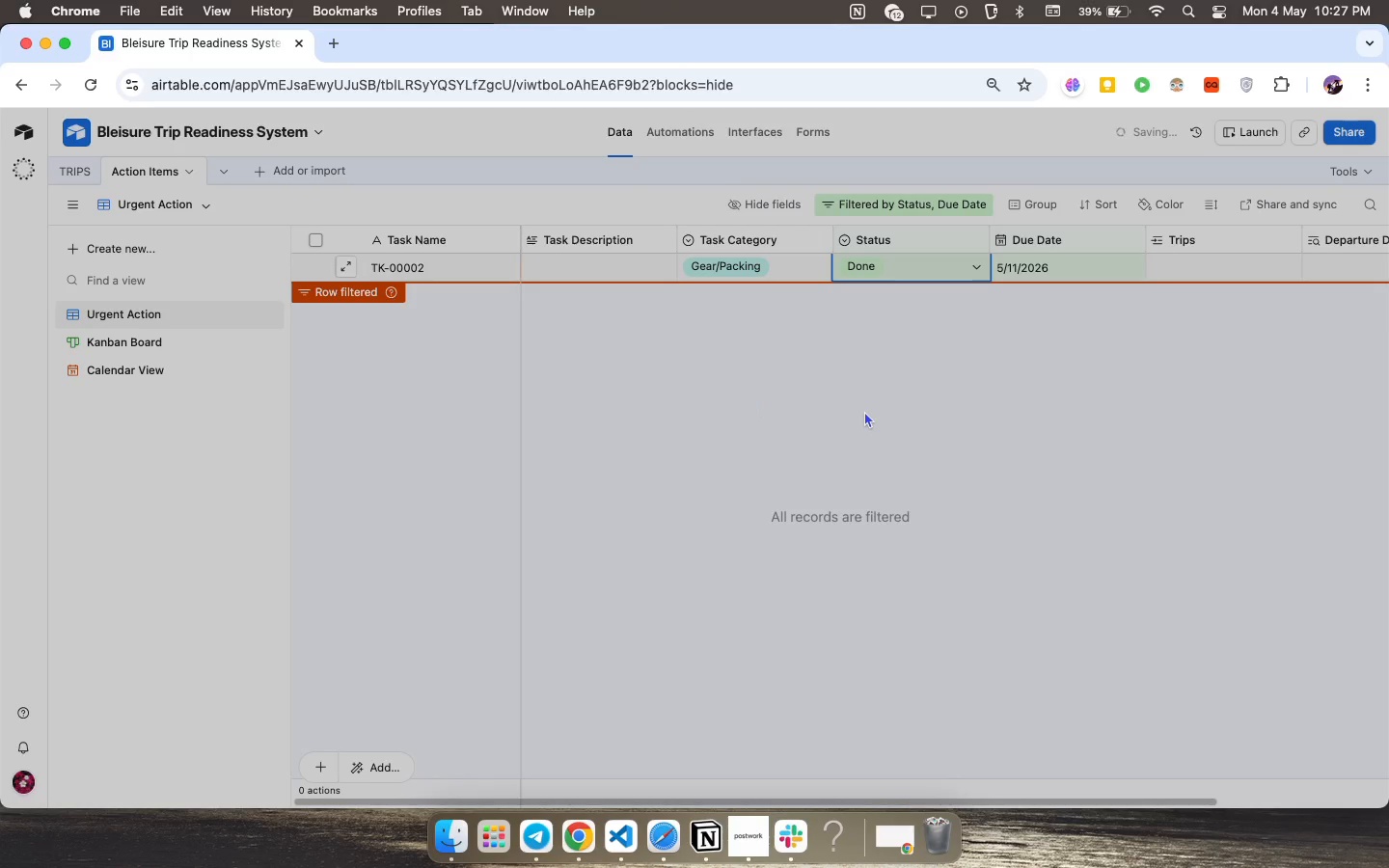 
scroll: coordinate [1002, 305], scroll_direction: up, amount: 15.0
 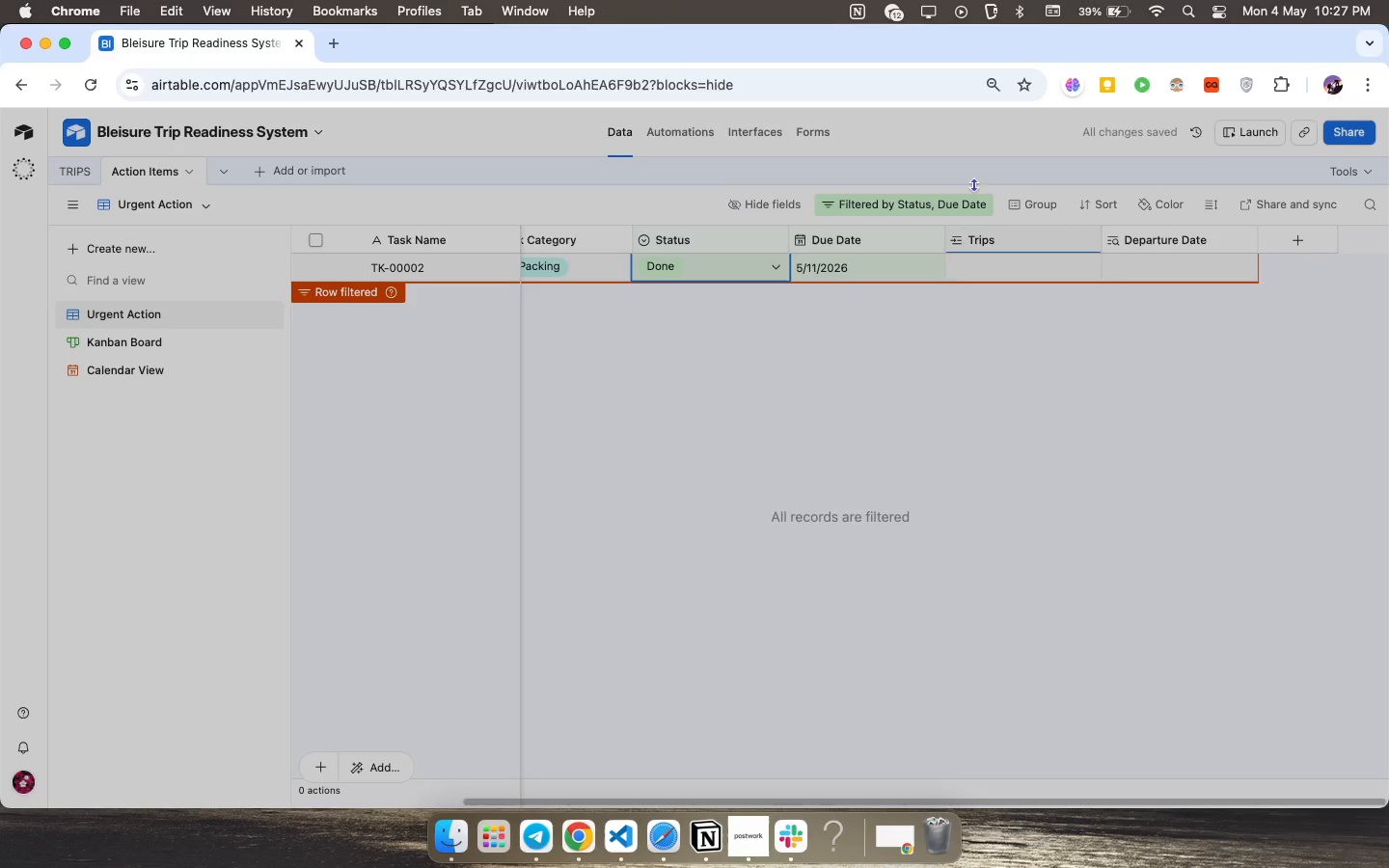 
left_click([1000, 265])
 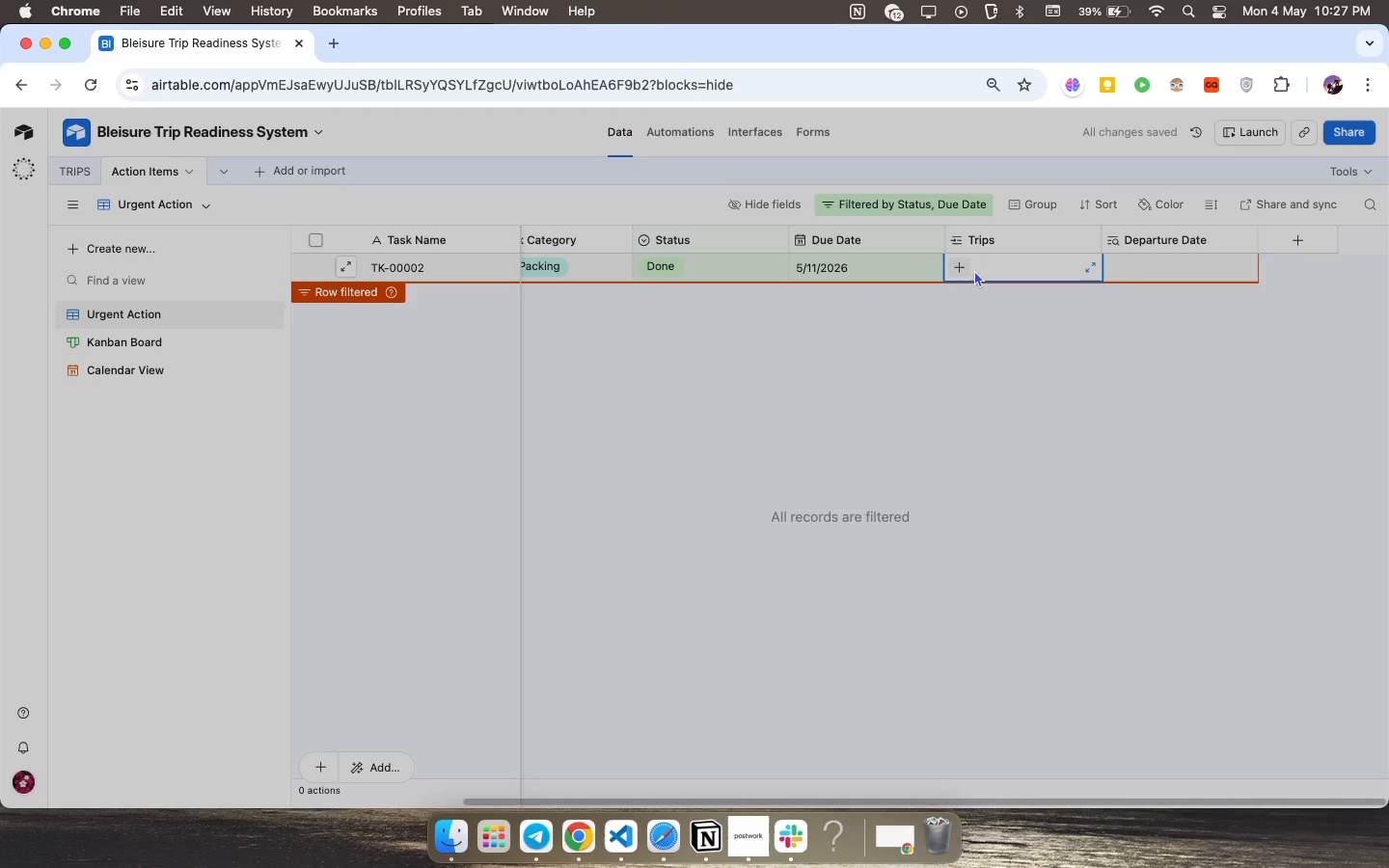 
left_click([962, 269])
 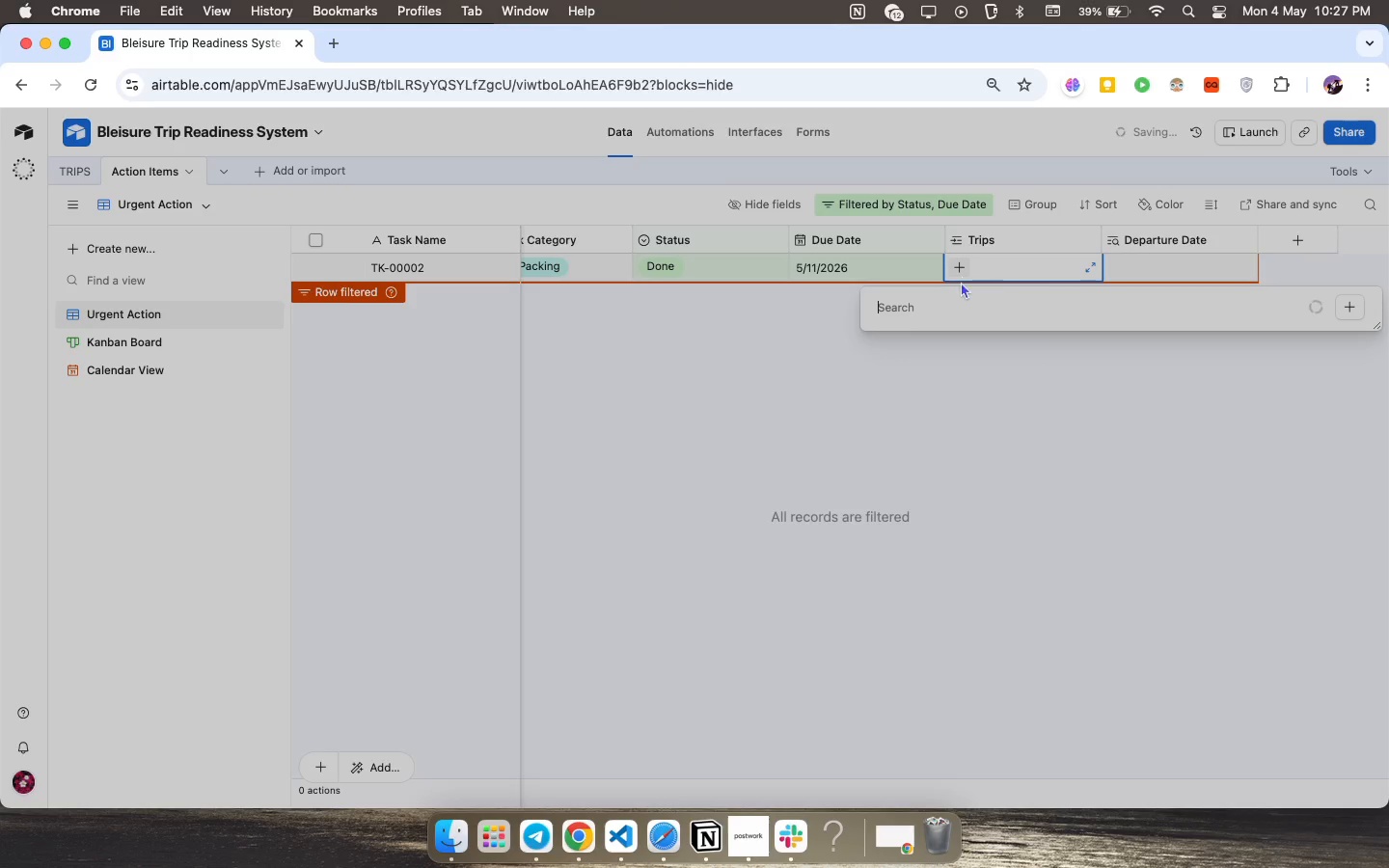 
mouse_move([959, 310])
 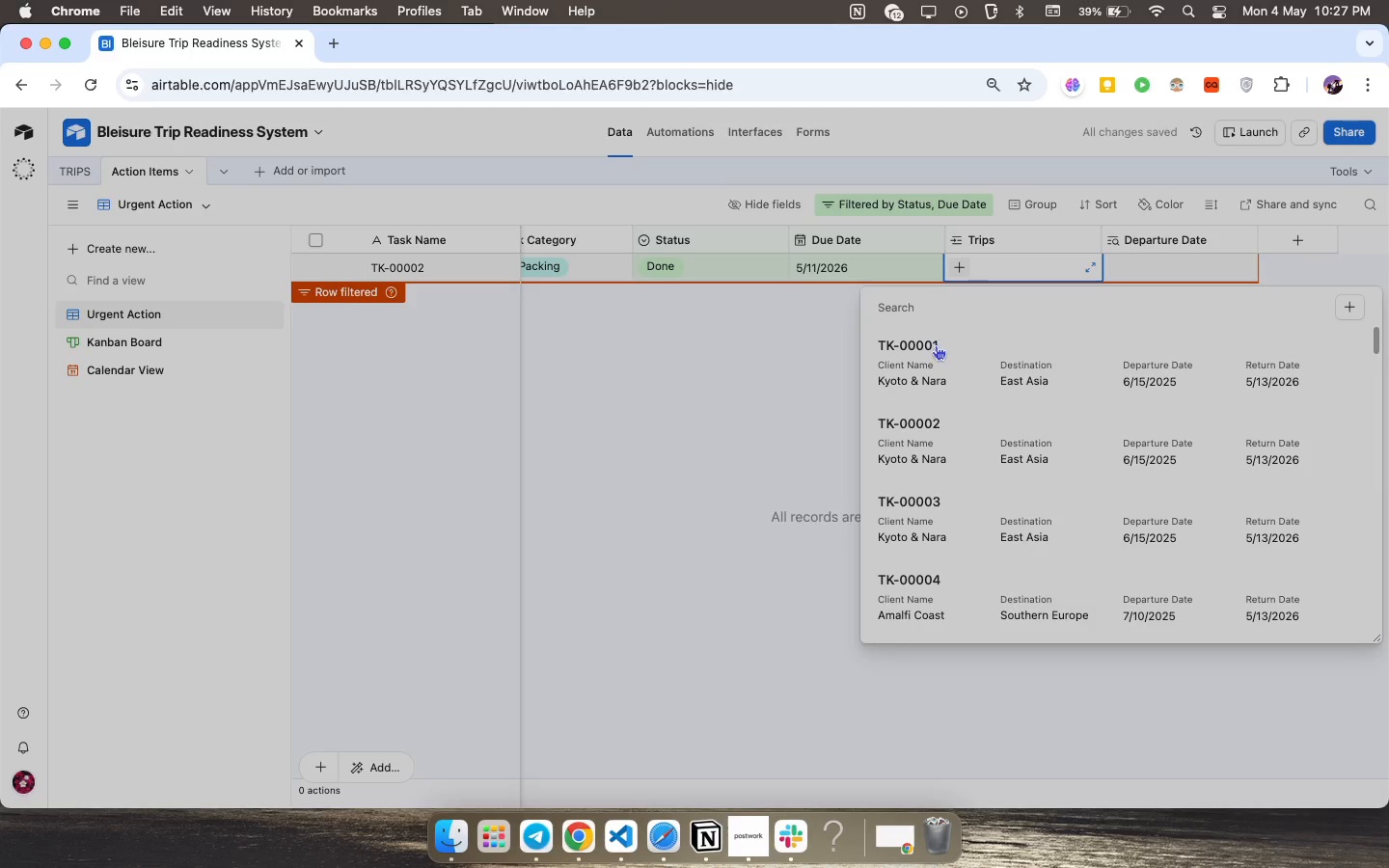 
left_click([936, 345])
 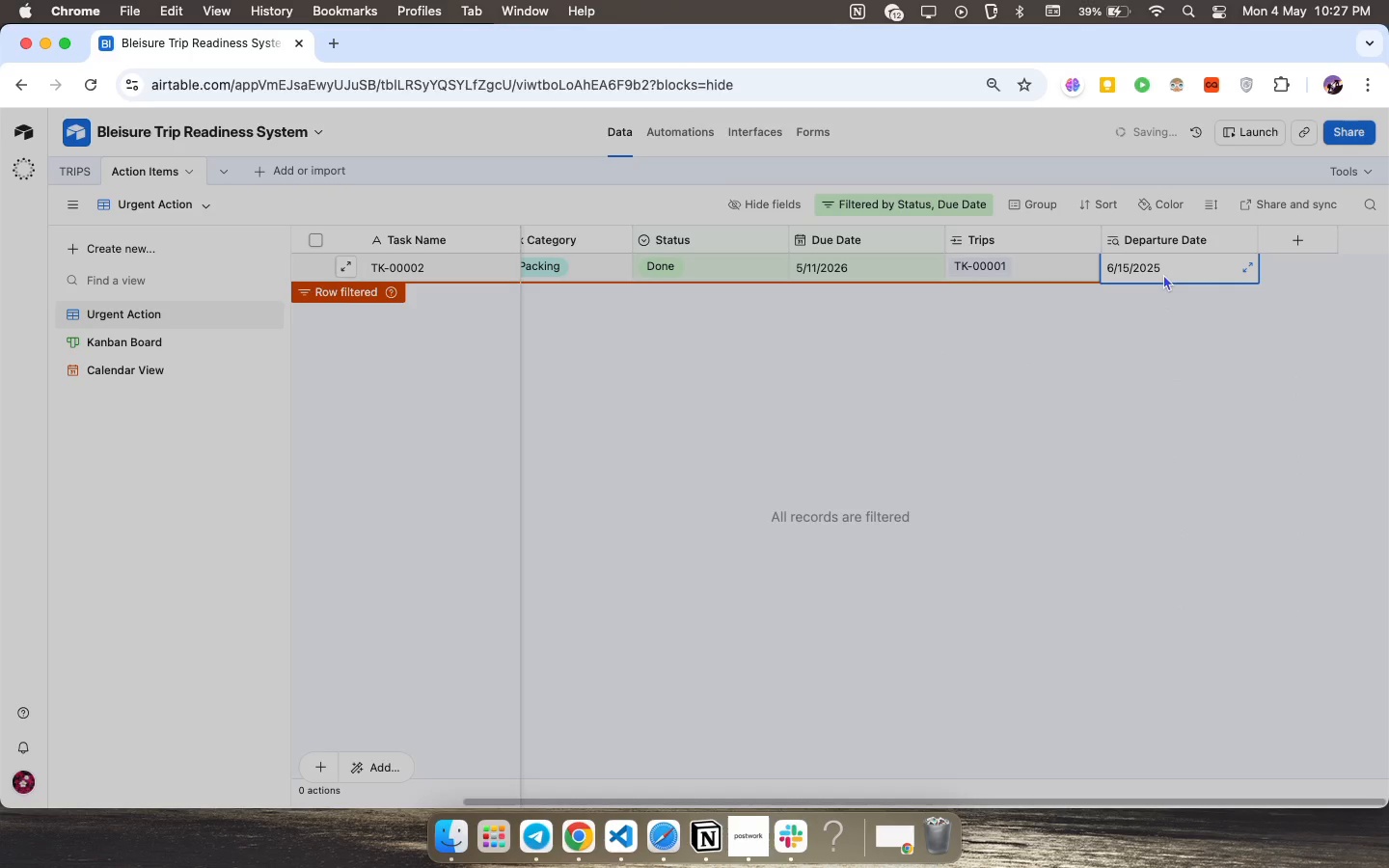 
left_click([1020, 402])
 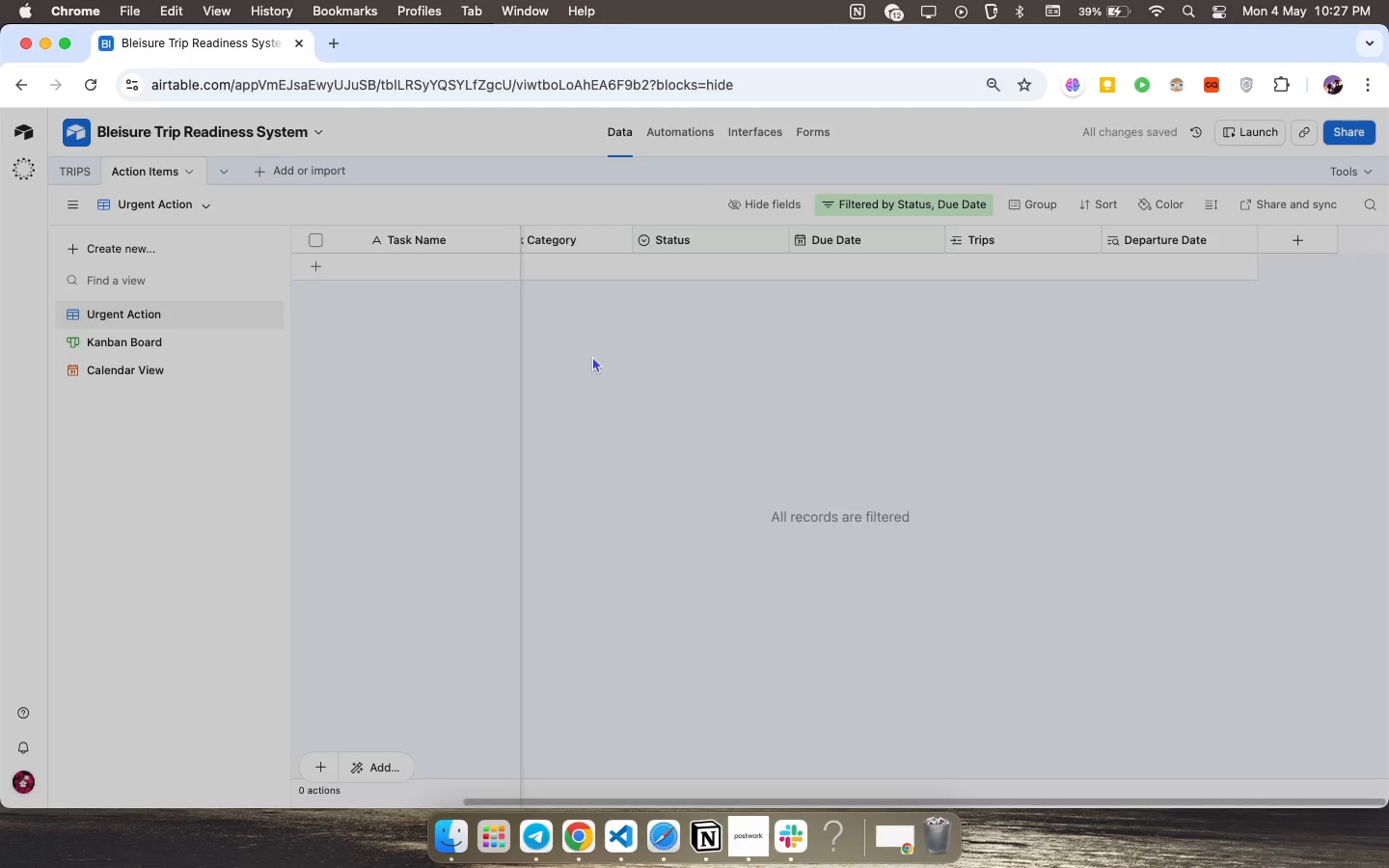 
scroll: coordinate [987, 312], scroll_direction: up, amount: 101.0
 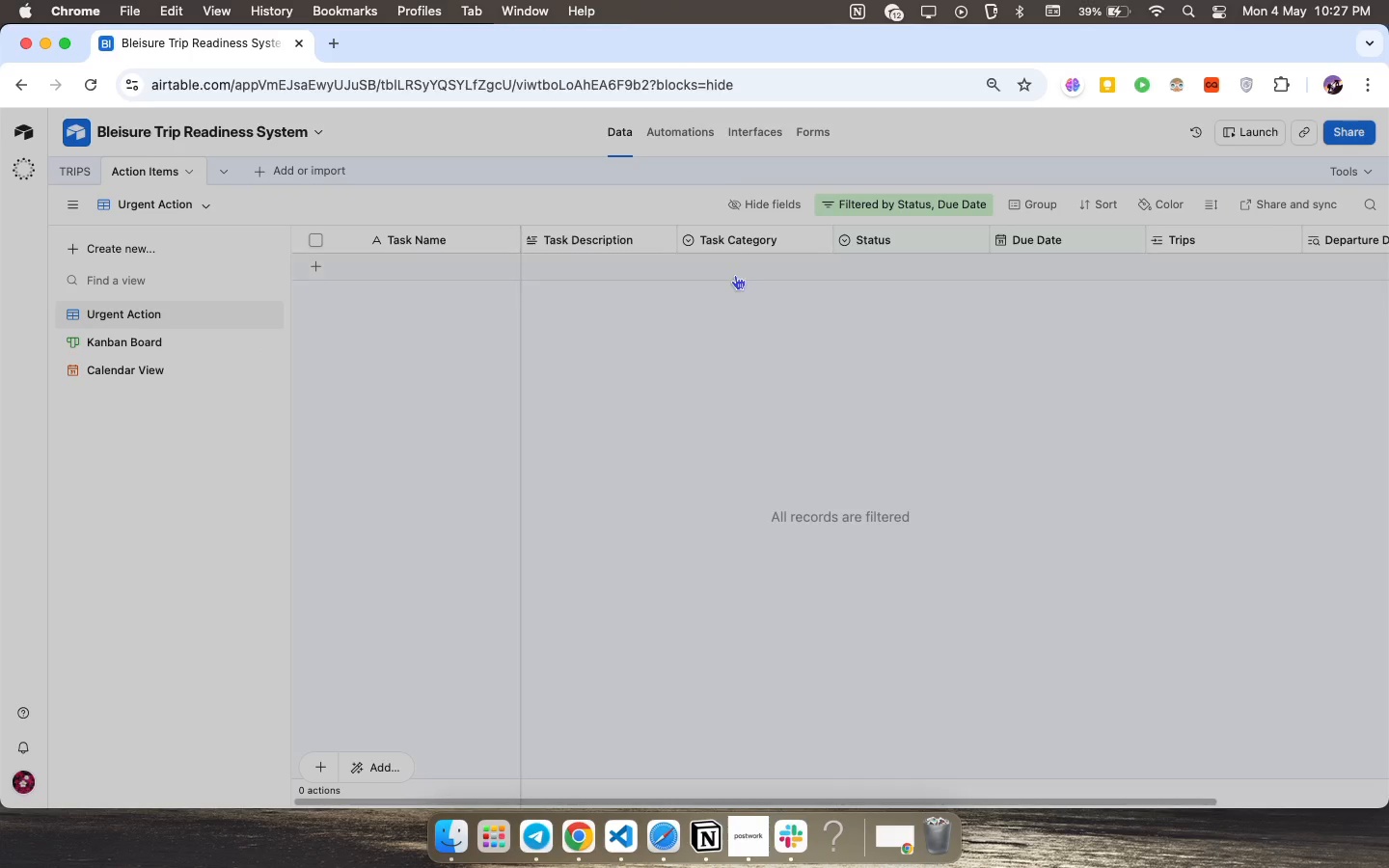 
key(Meta+CommandLeft)
 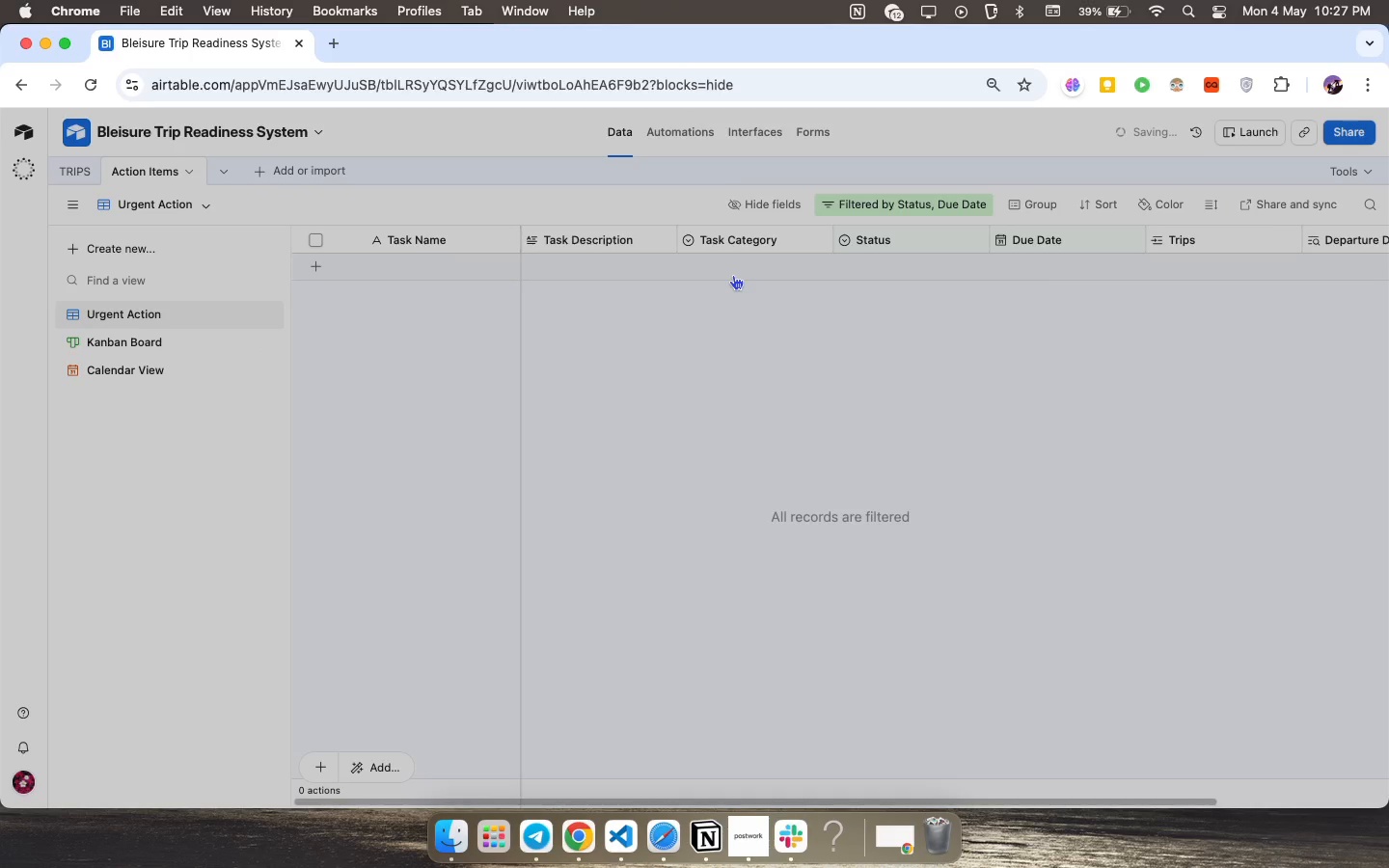 
key(Meta+Z)
 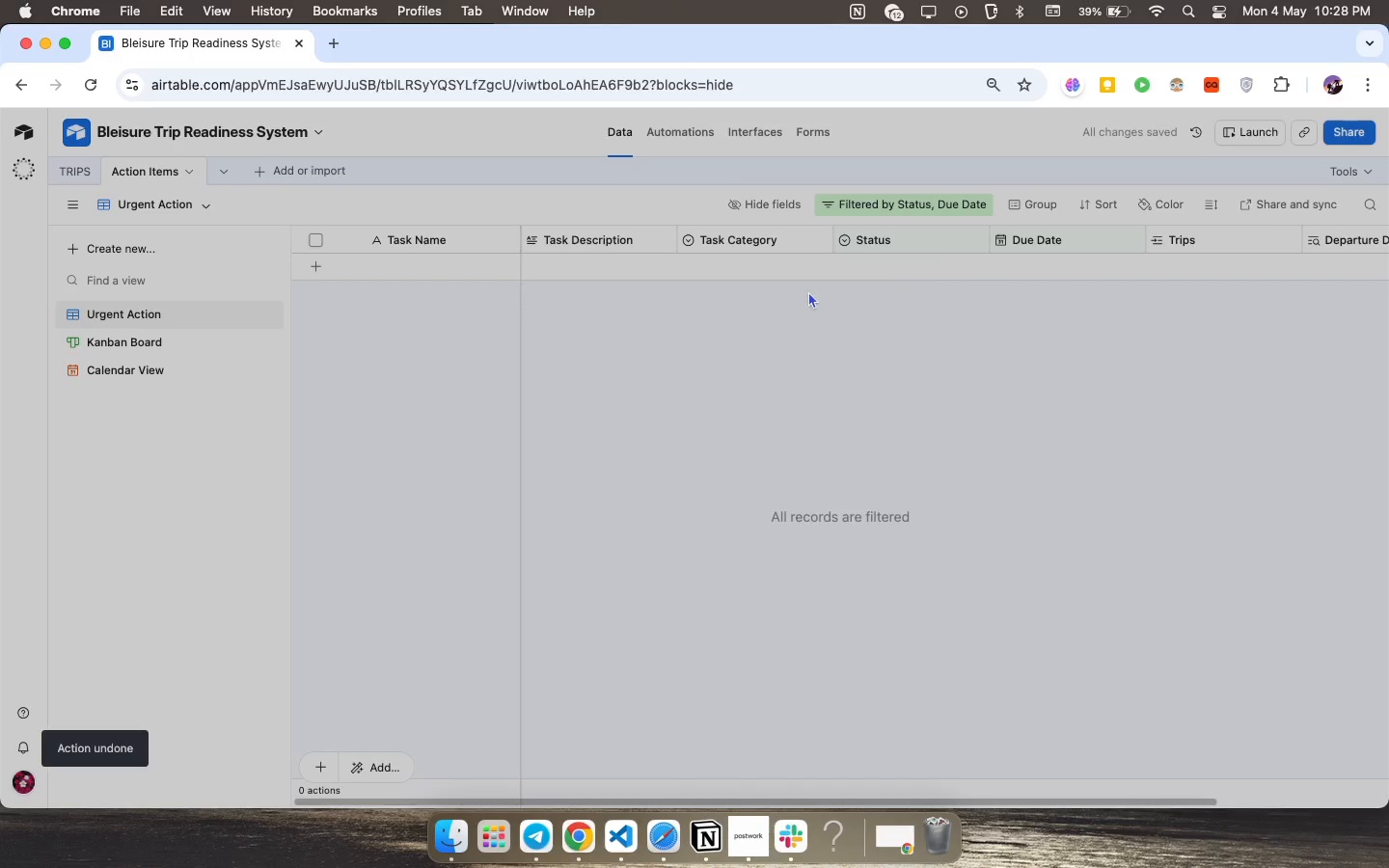 
left_click([939, 278])
 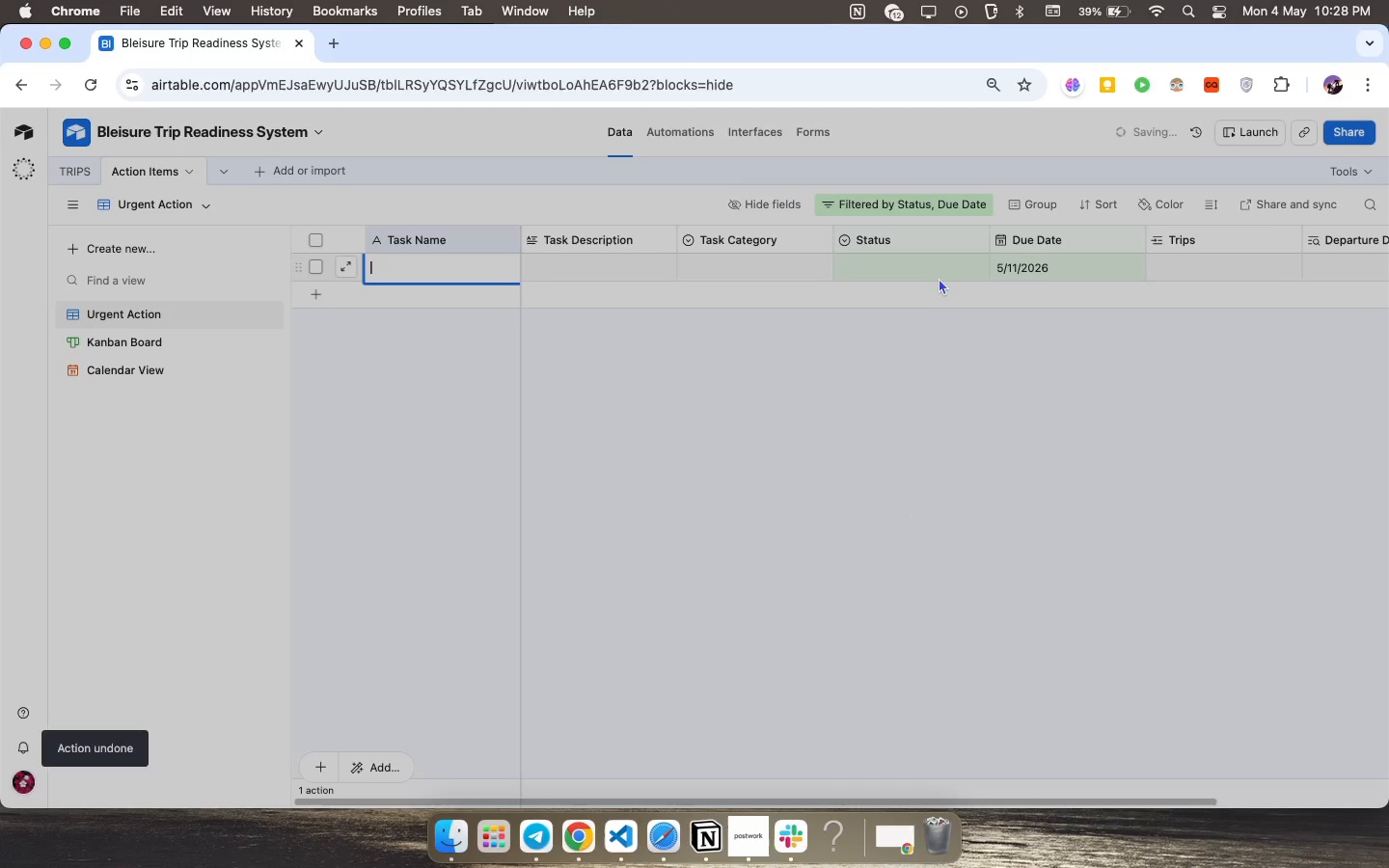 
scroll: coordinate [461, 312], scroll_direction: up, amount: 24.0
 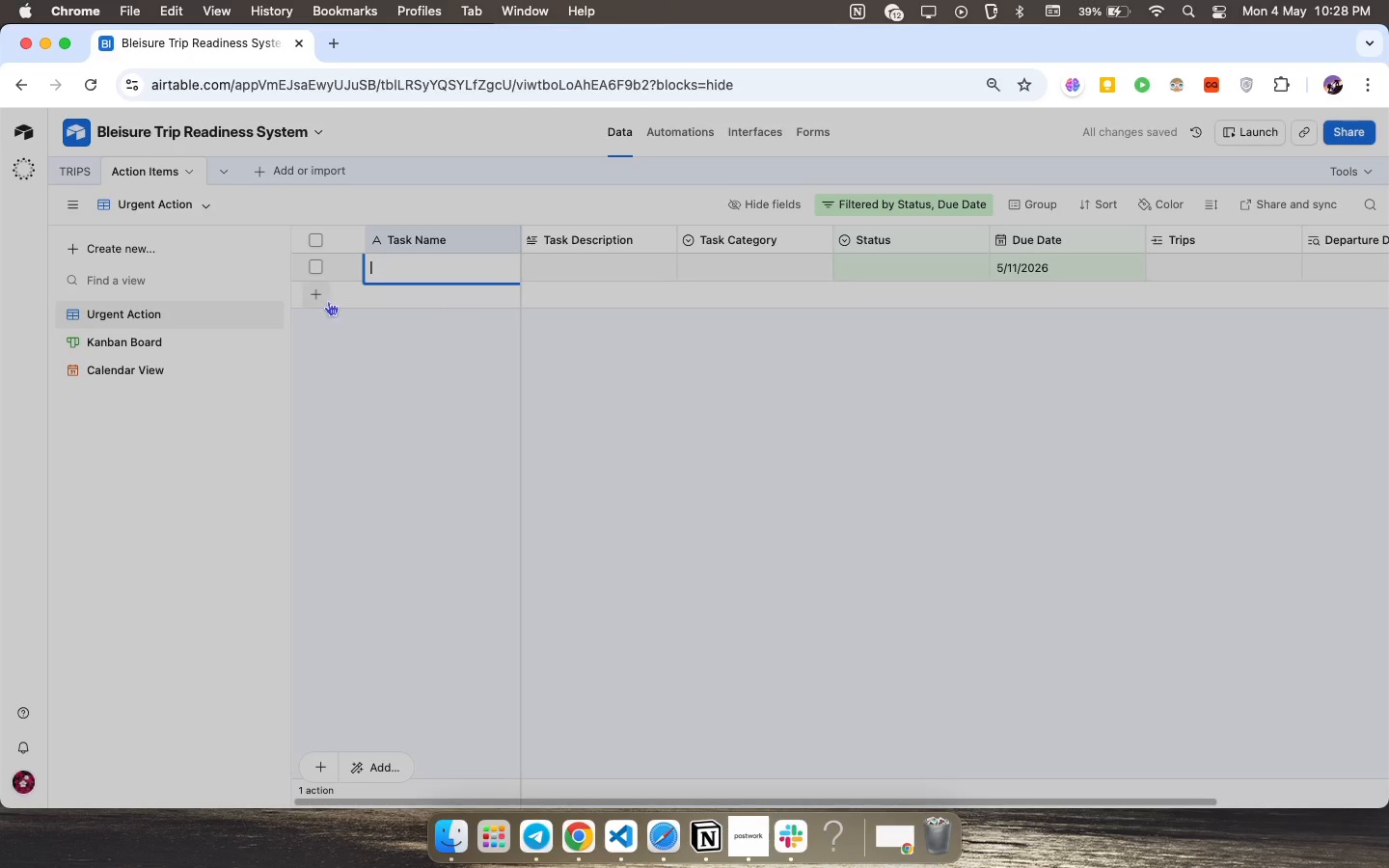 
double_click([325, 303])
 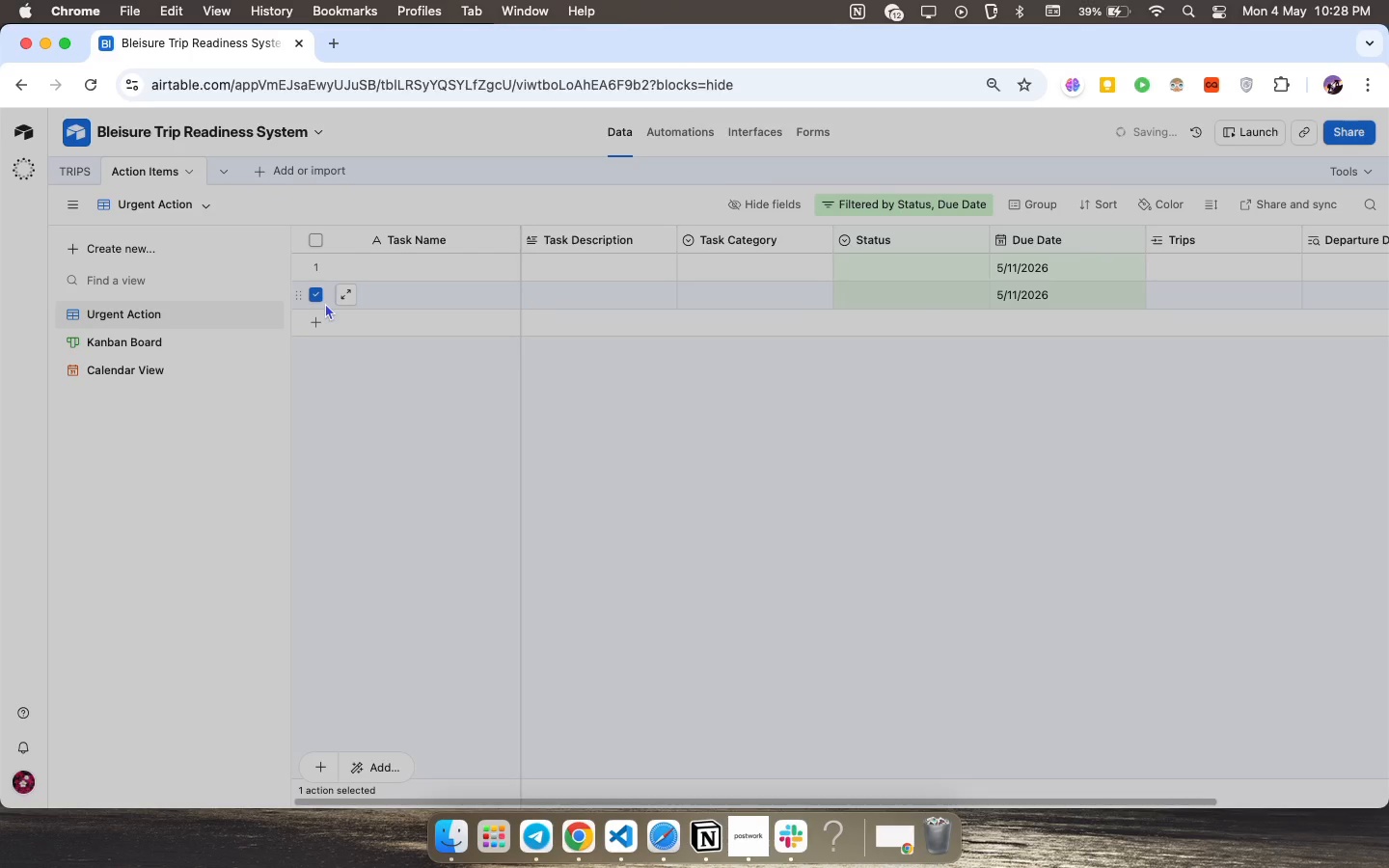 
triple_click([325, 303])
 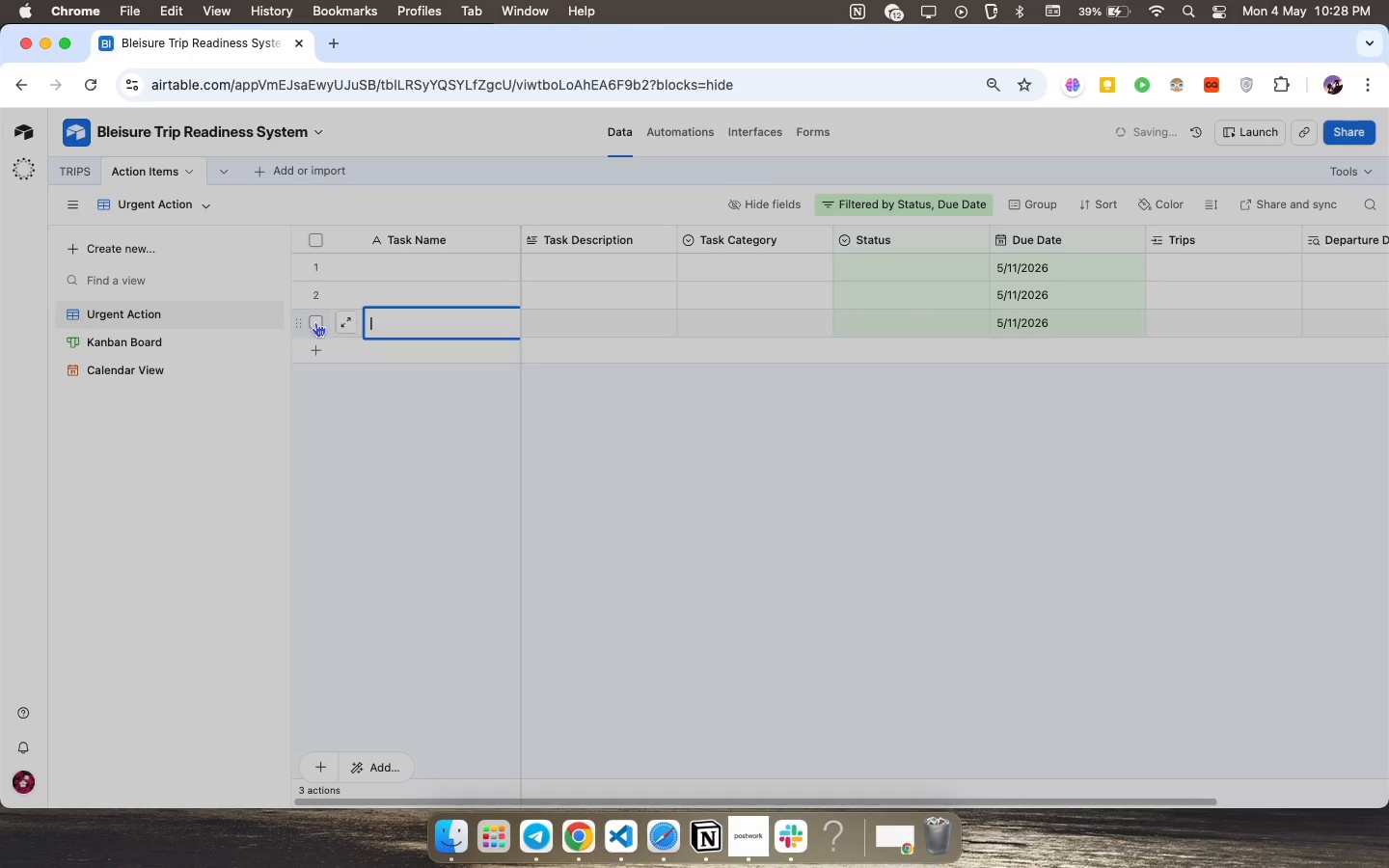 
double_click([315, 322])